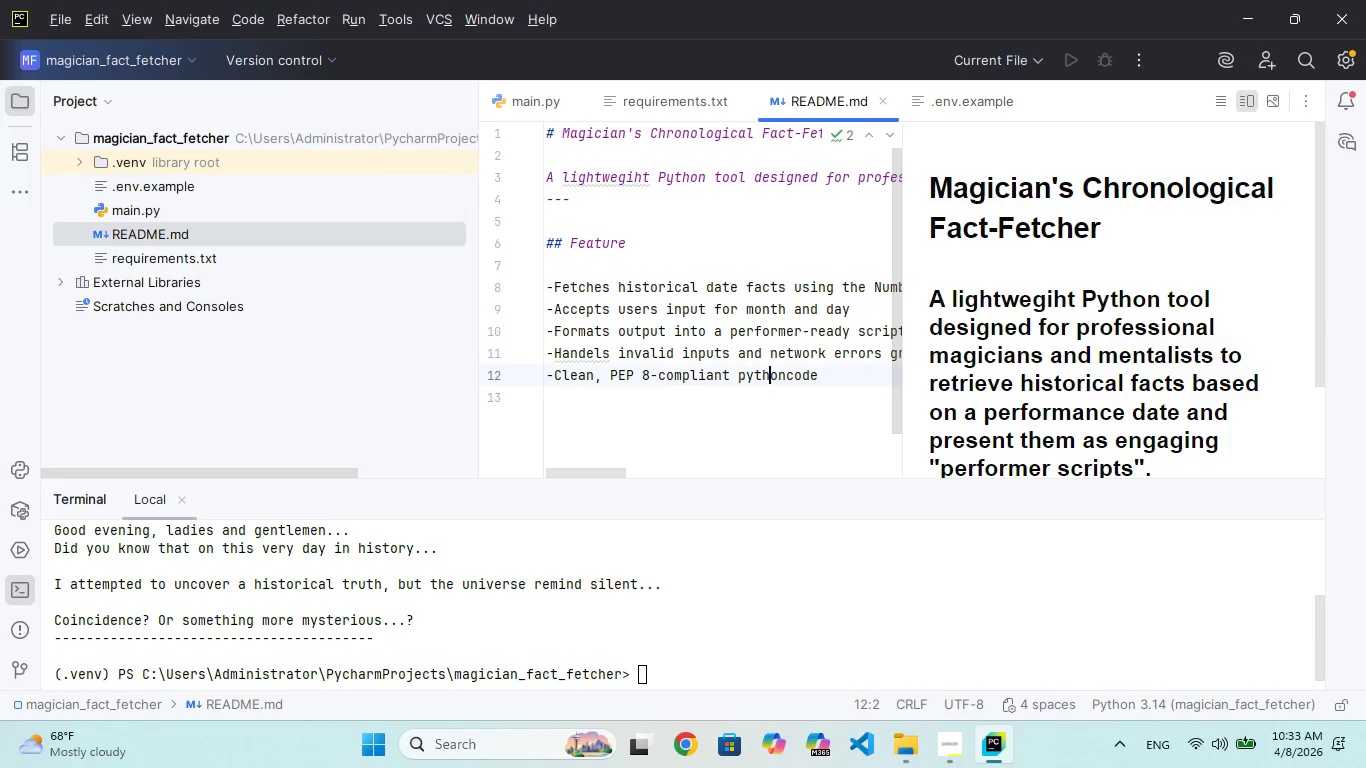 
key(ArrowRight)
 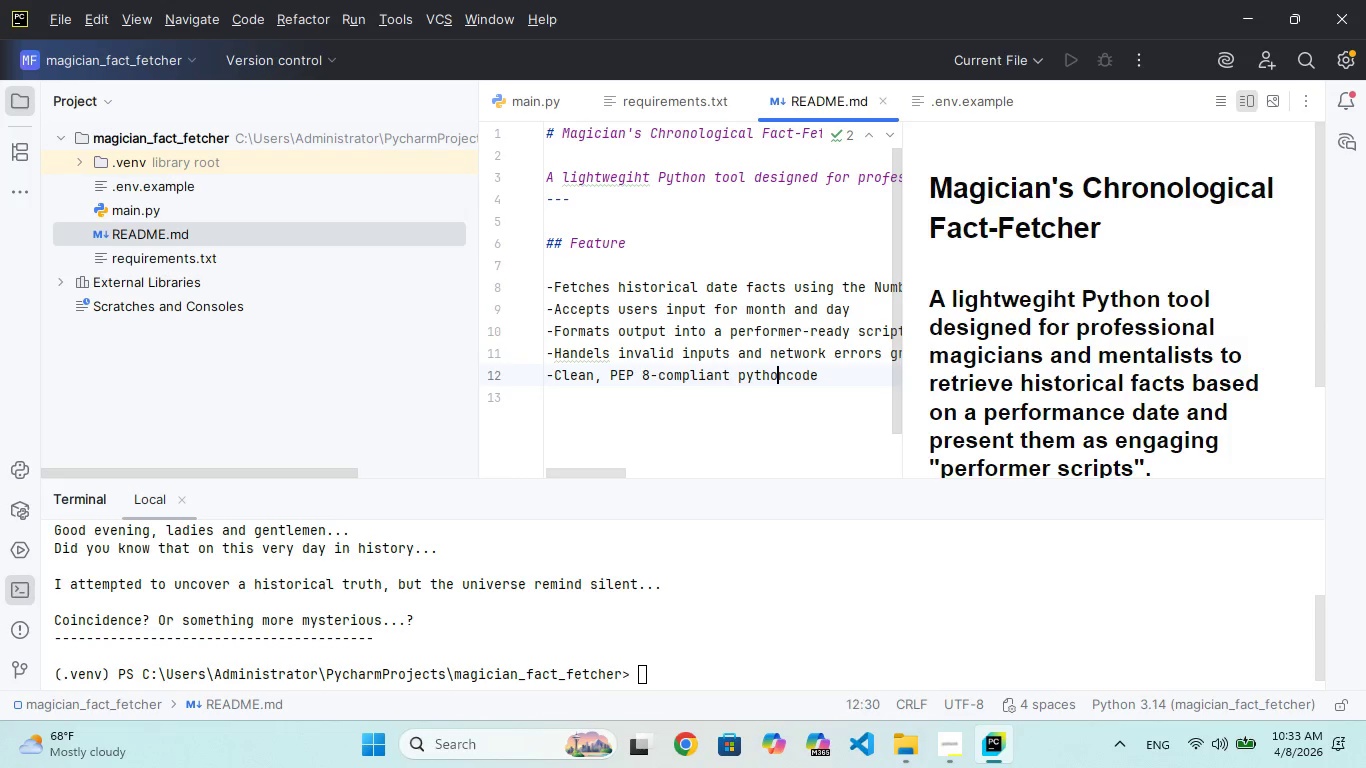 
key(ArrowRight)
 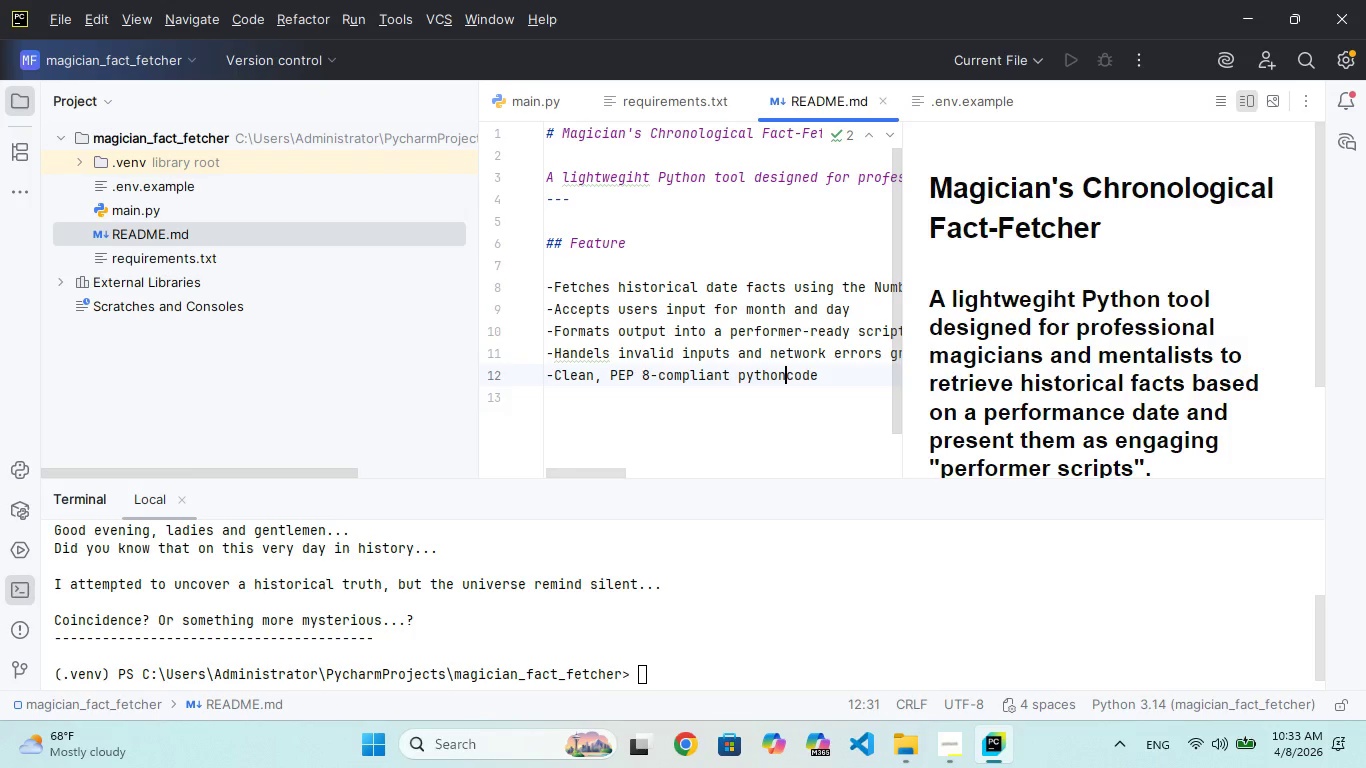 
key(Space)
 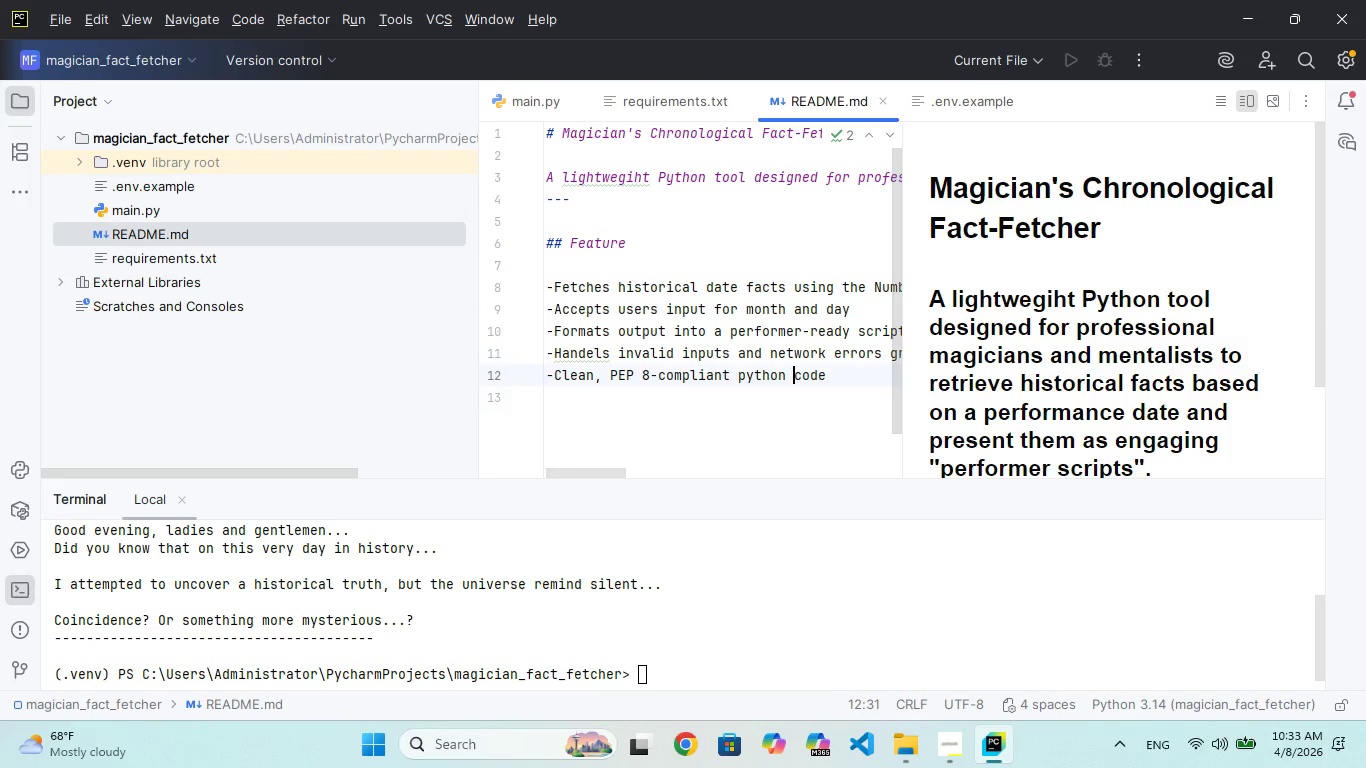 
key(ArrowRight)
 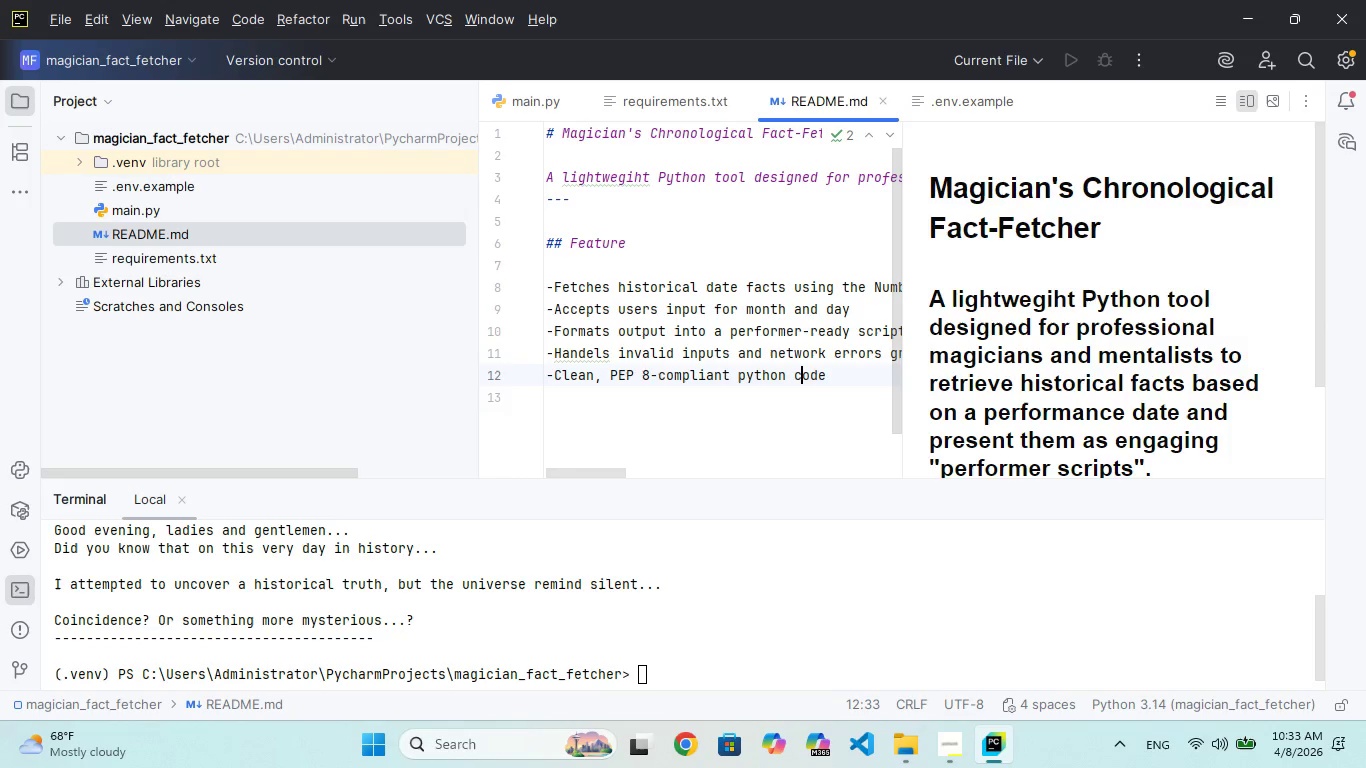 
key(Shift+ShiftRight)
 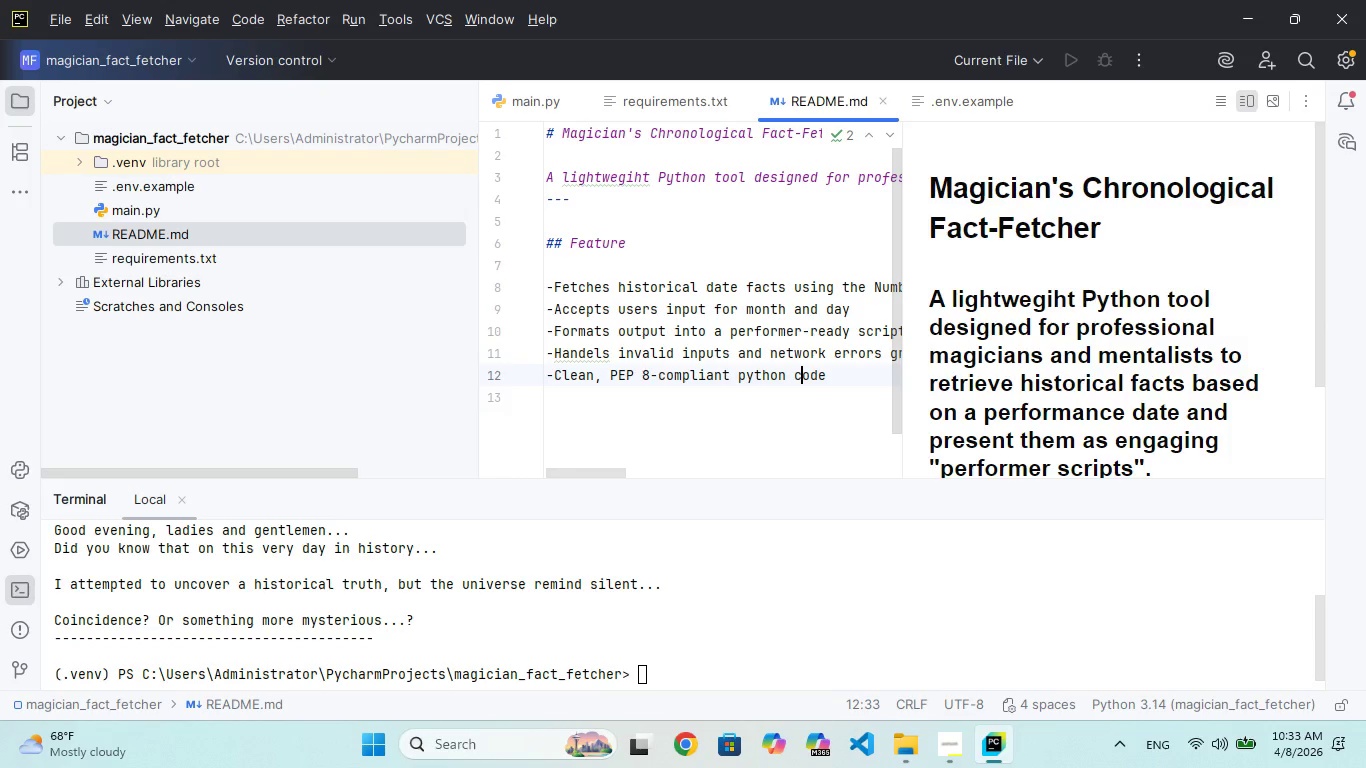 
key(ArrowRight)
 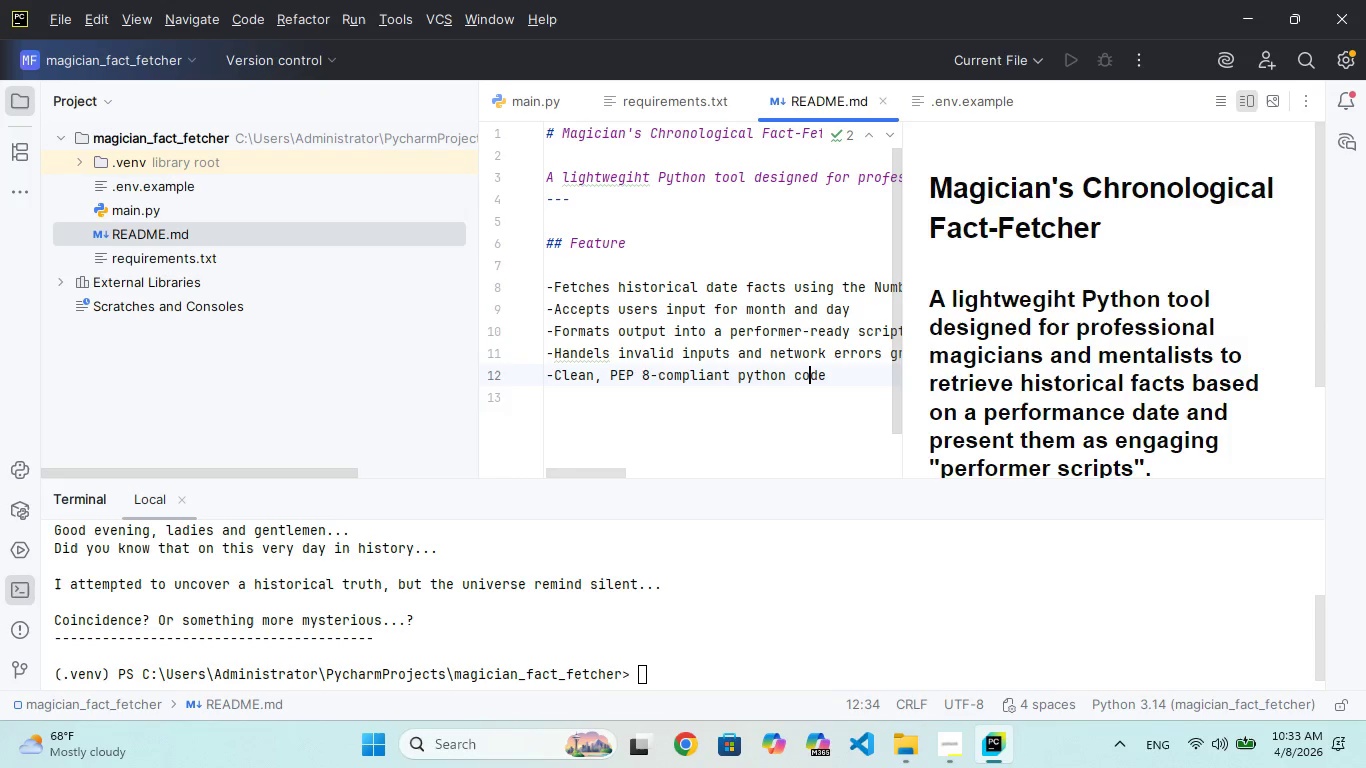 
key(ArrowRight)
 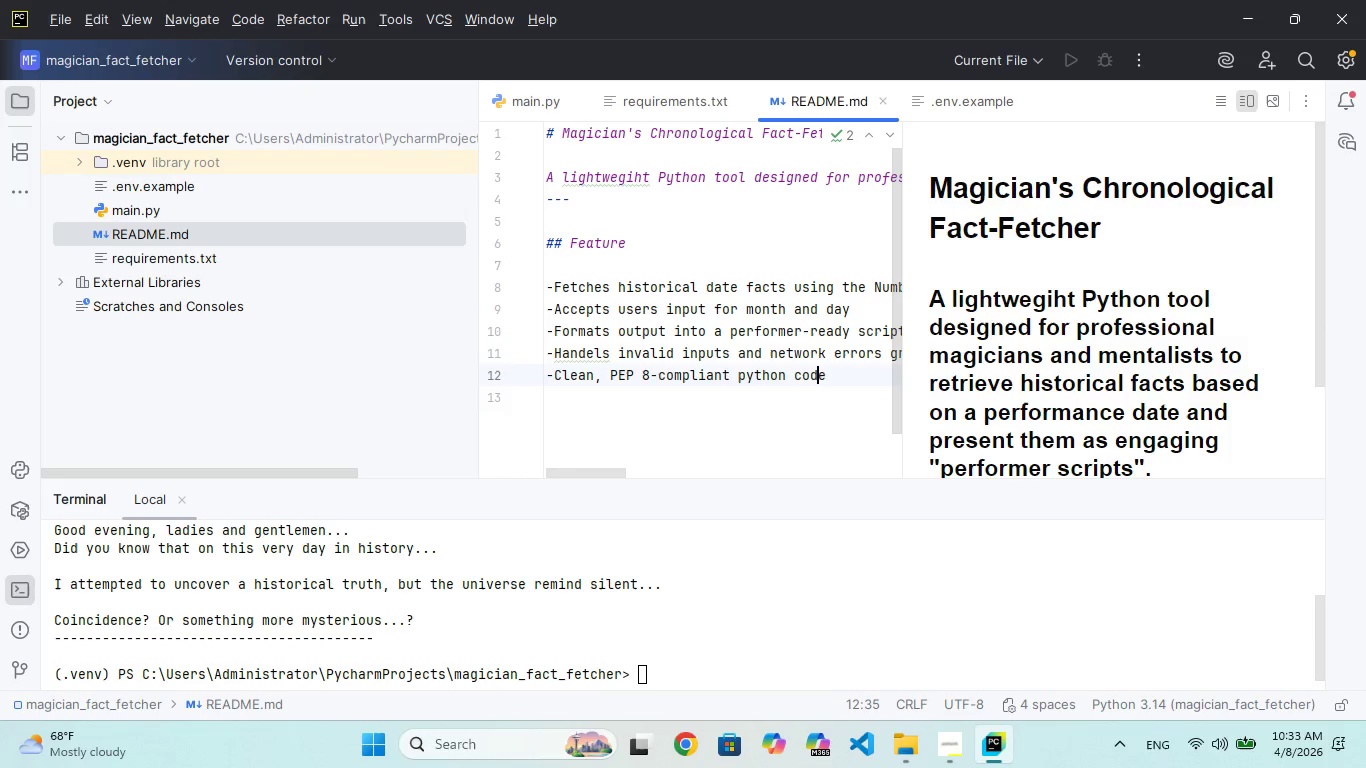 
key(ArrowRight)
 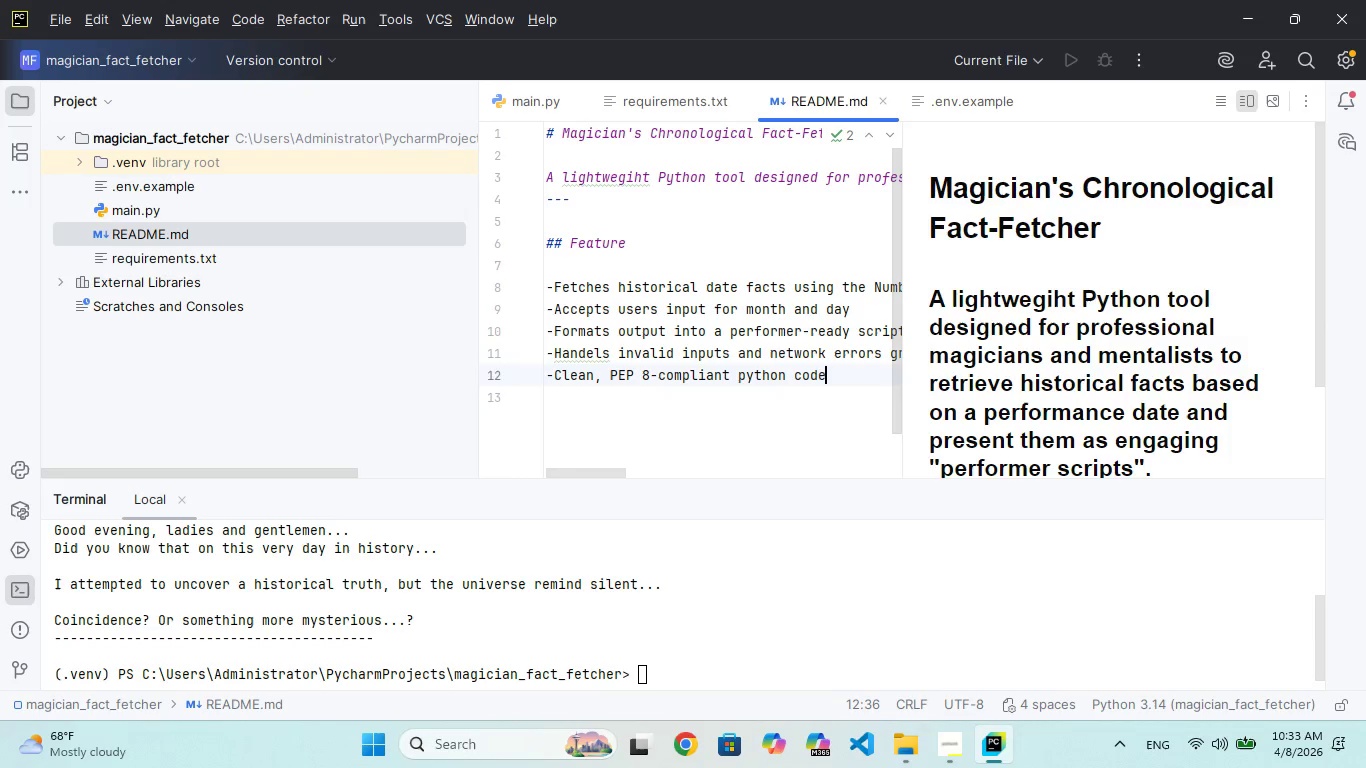 
key(Enter)
 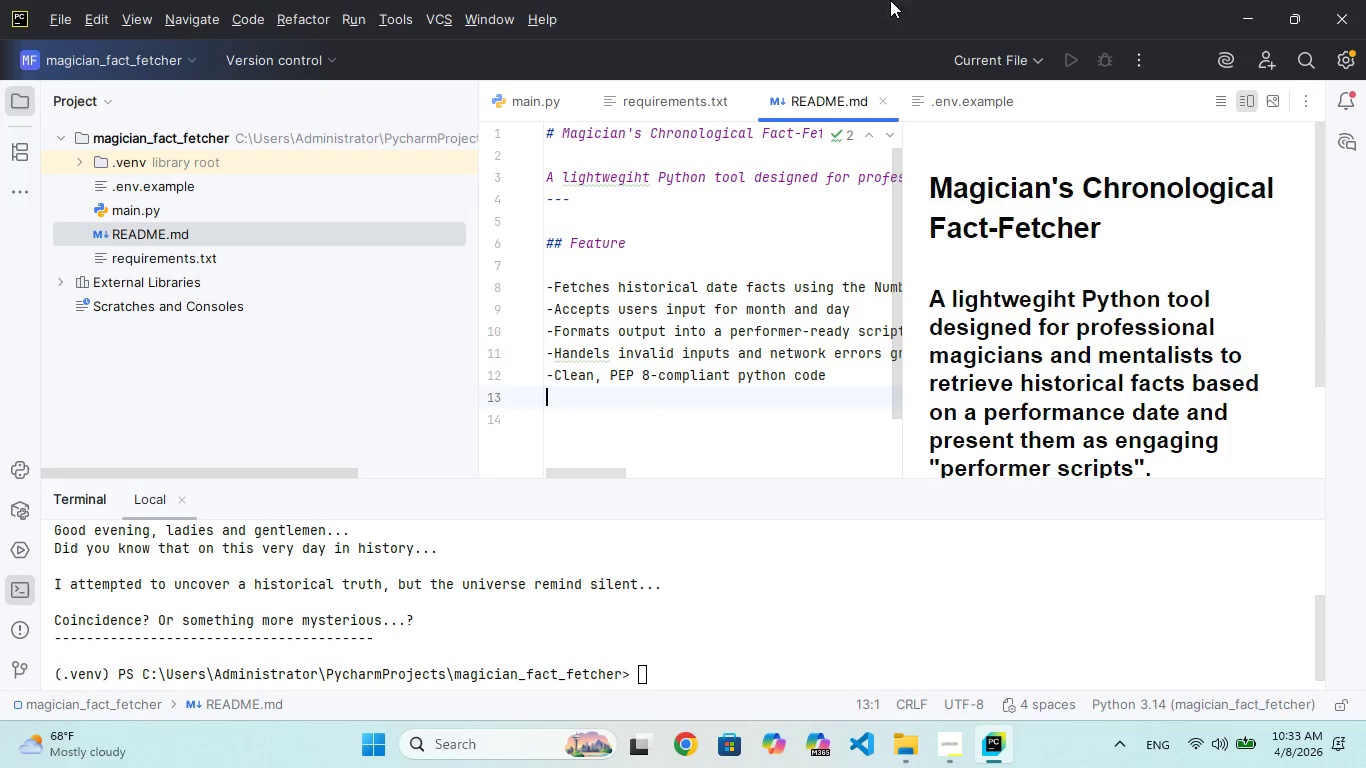 
scroll: coordinate [1080, 341], scroll_direction: down, amount: 10.0
 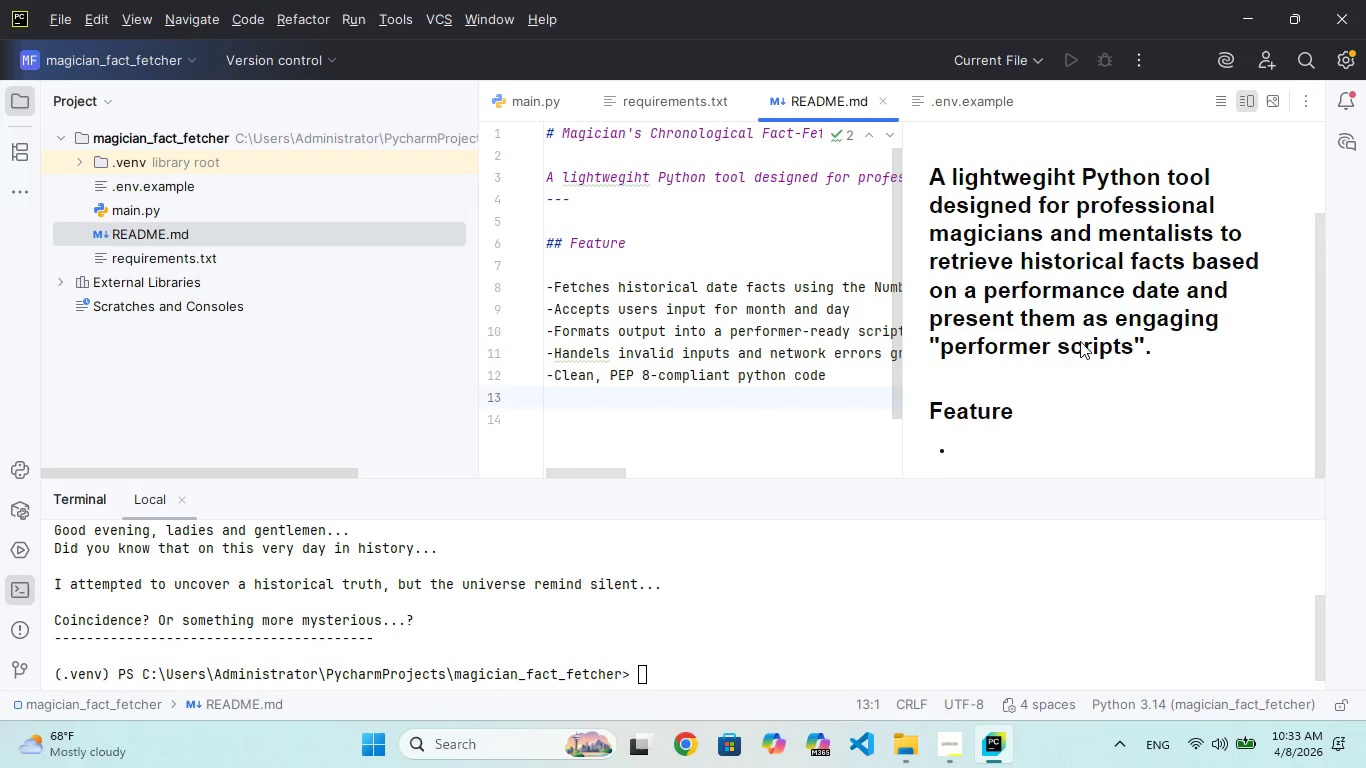 
scroll: coordinate [1080, 341], scroll_direction: up, amount: 10.0
 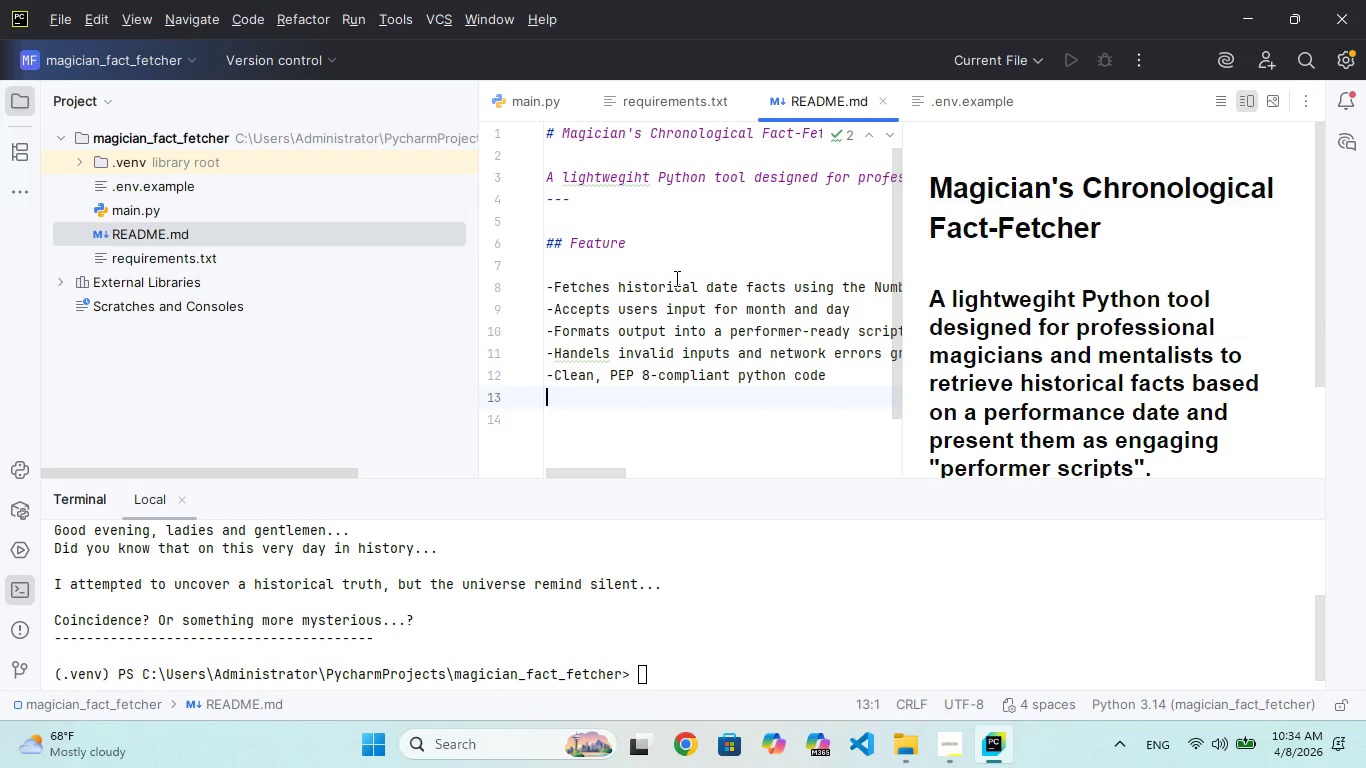 
wait(13.98)
 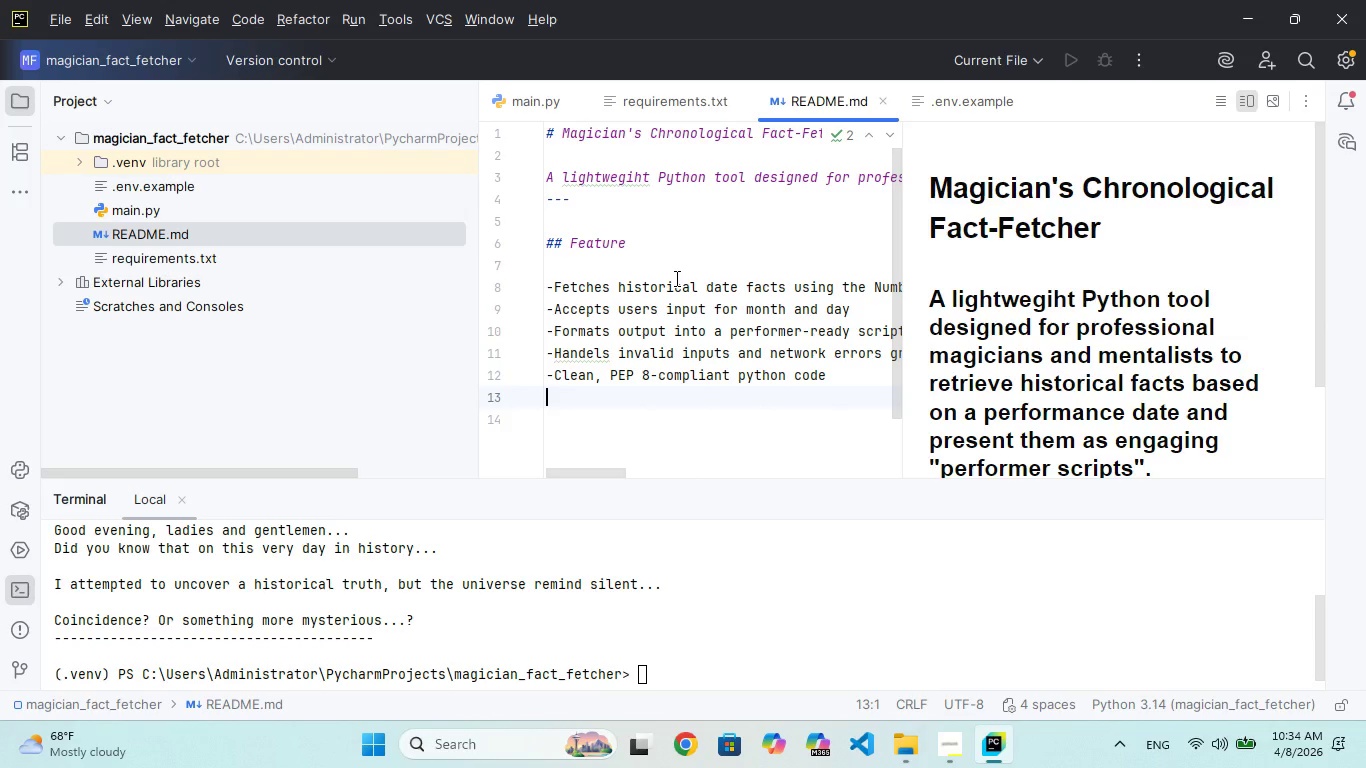 
key(Minus)
 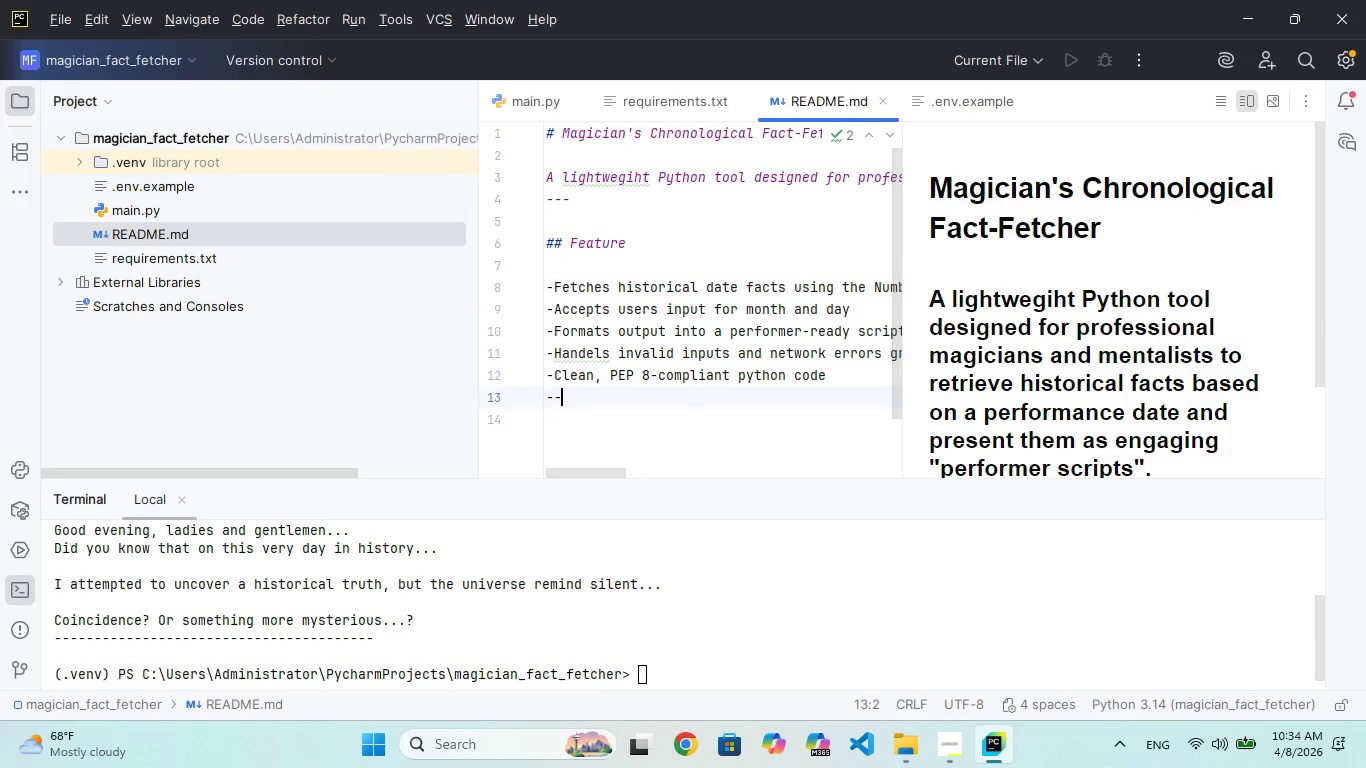 
key(Minus)
 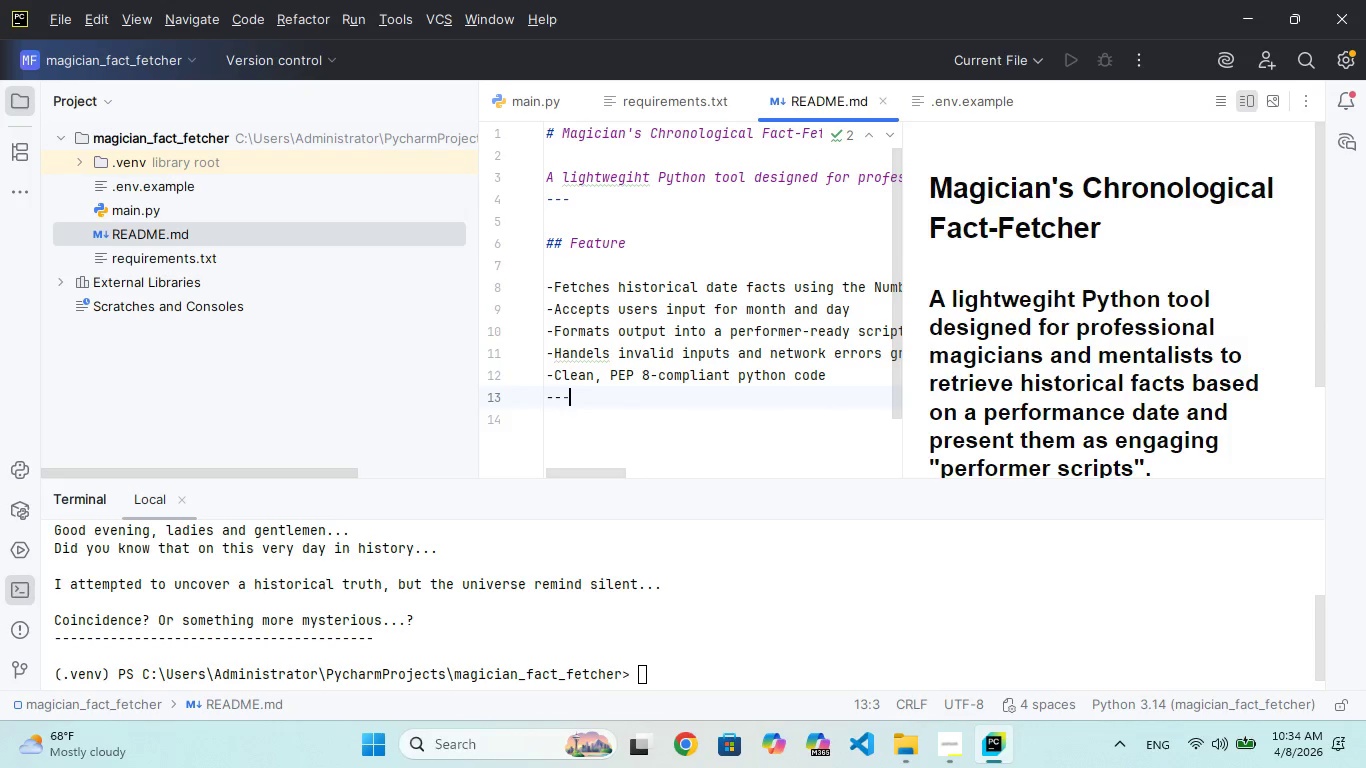 
key(Minus)
 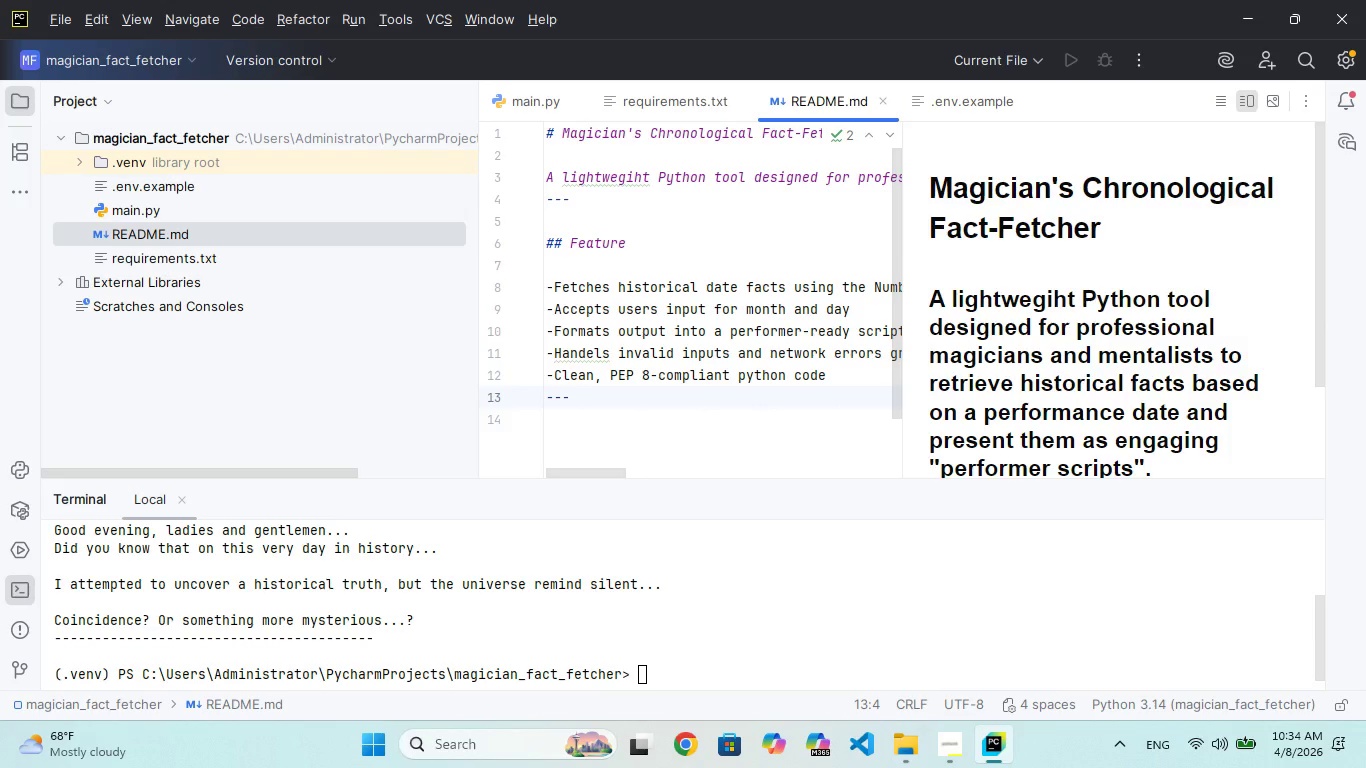 
wait(5.8)
 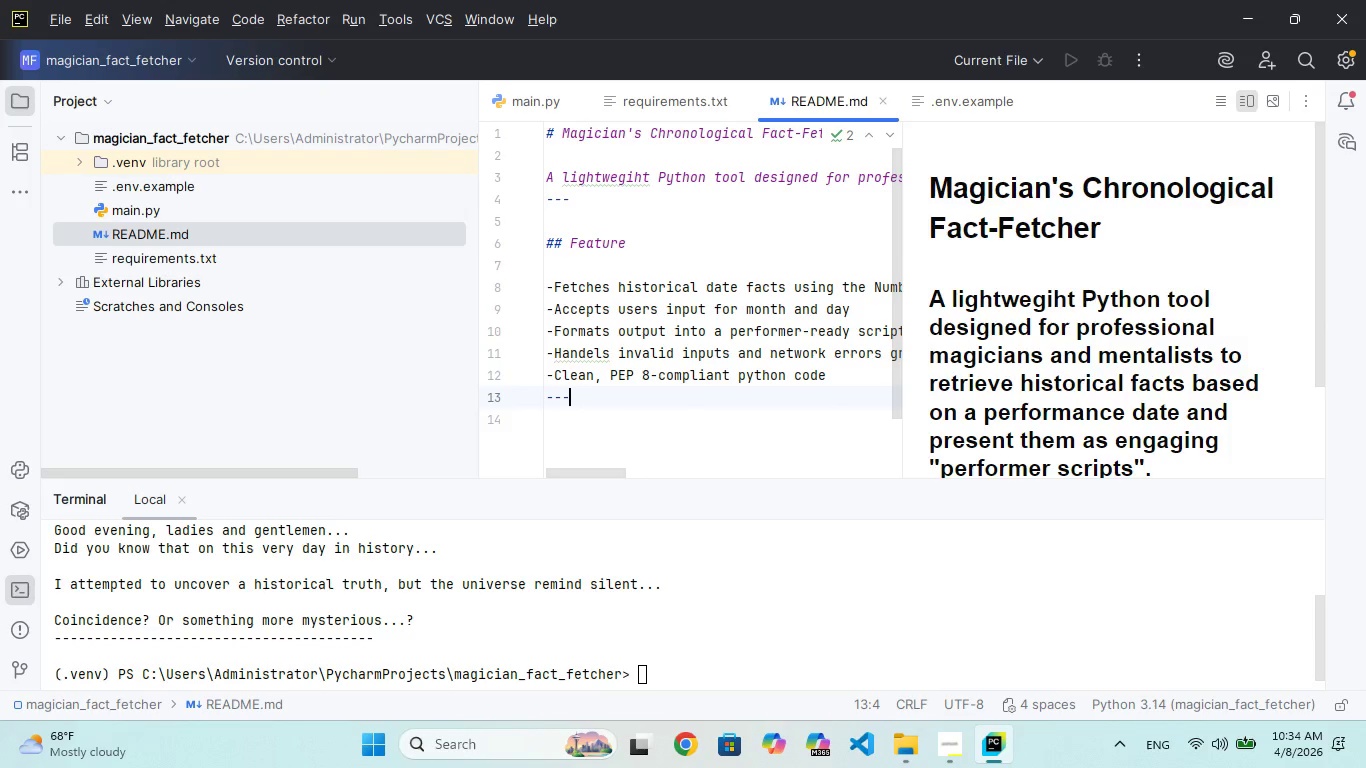 
key(Enter)
 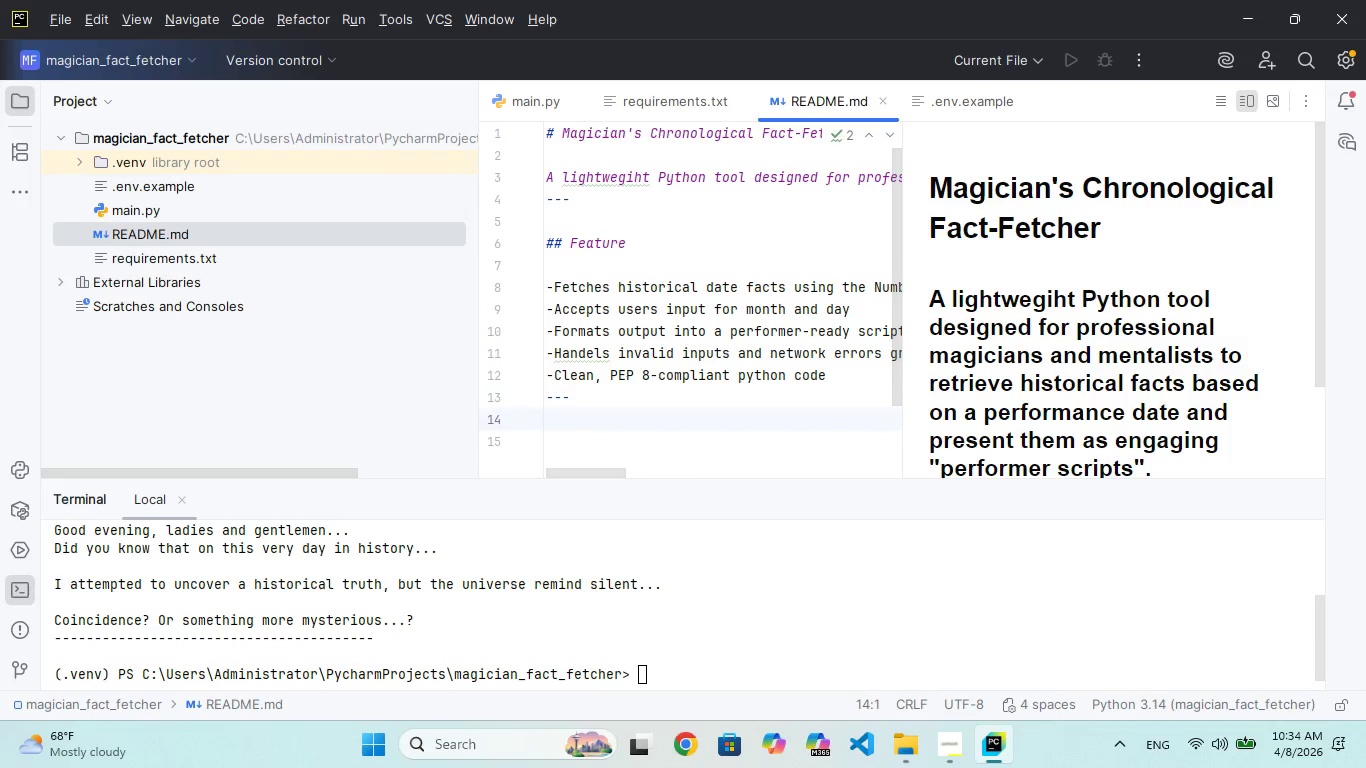 
key(Enter)
 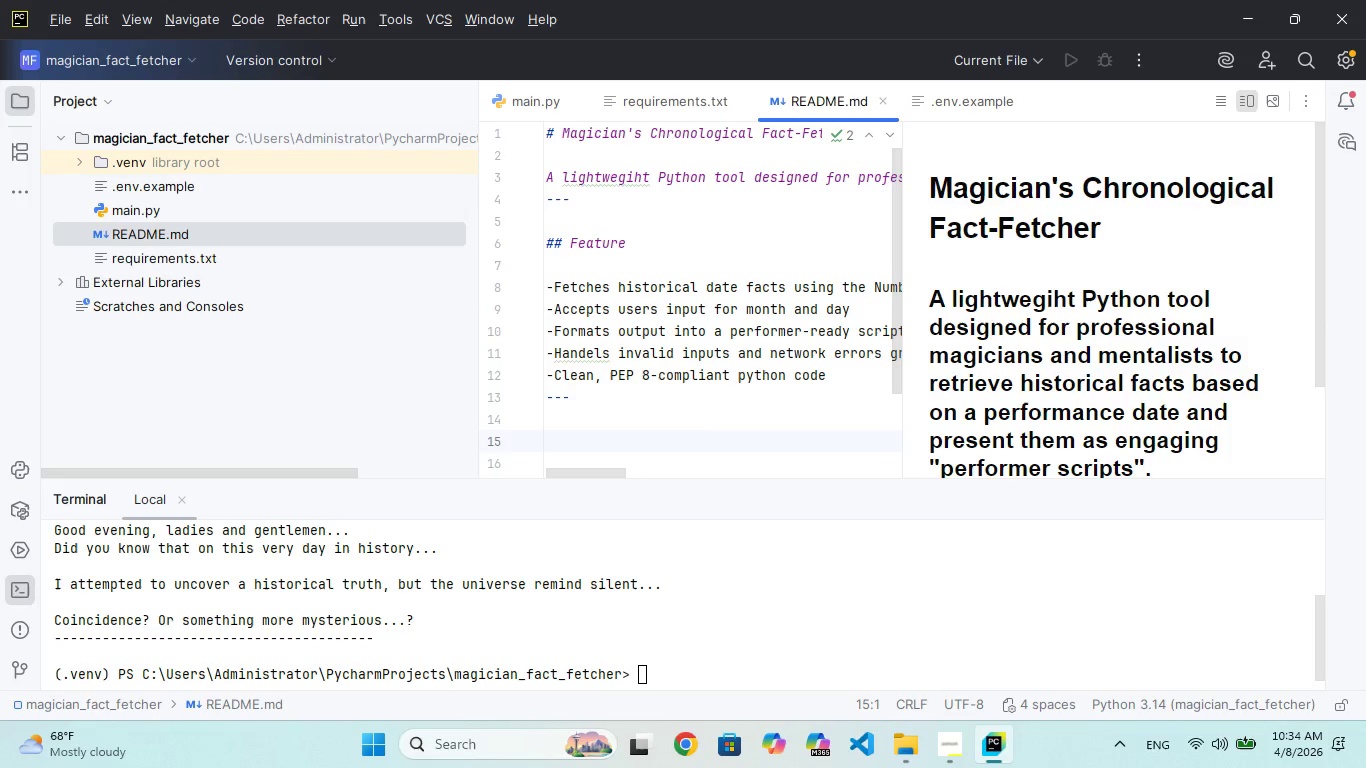 
hold_key(key=ShiftRight, duration=1.51)
 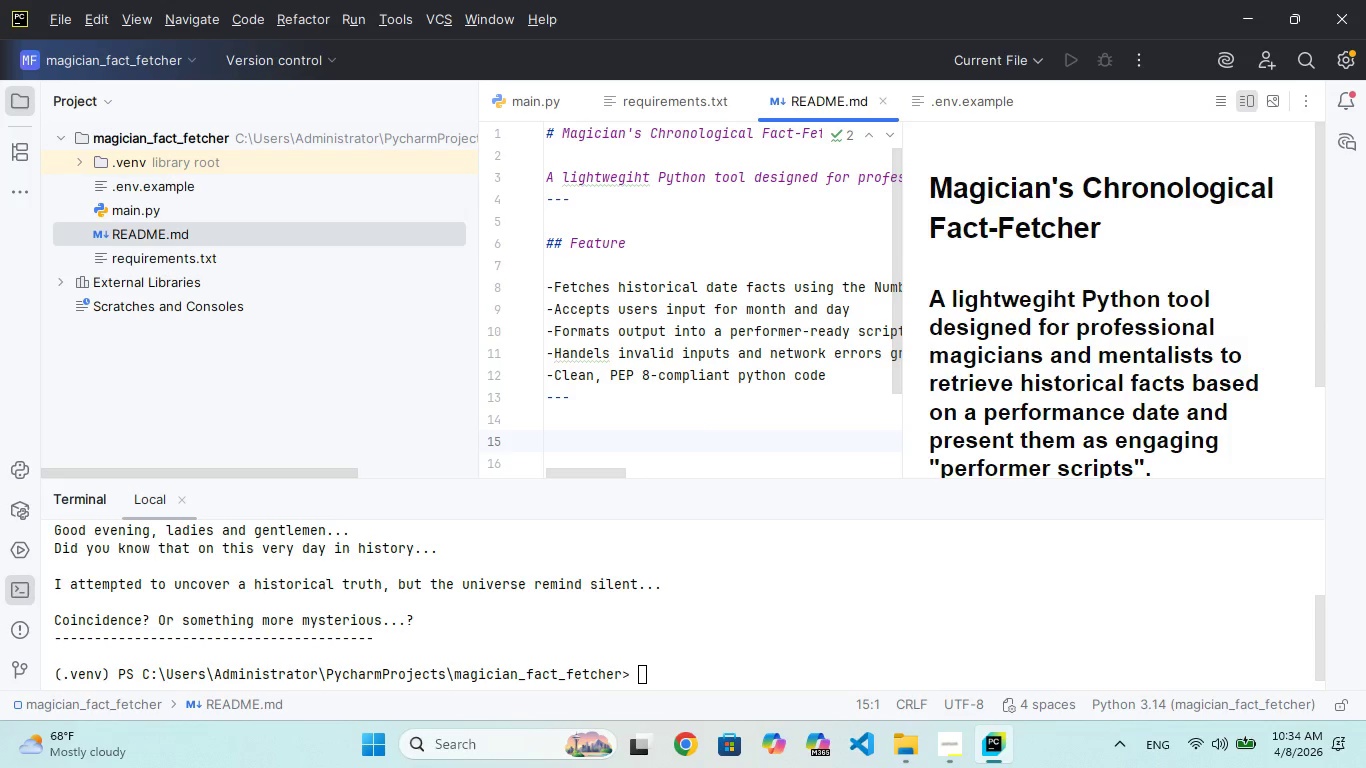 
hold_key(key=ShiftRight, duration=1.5)
 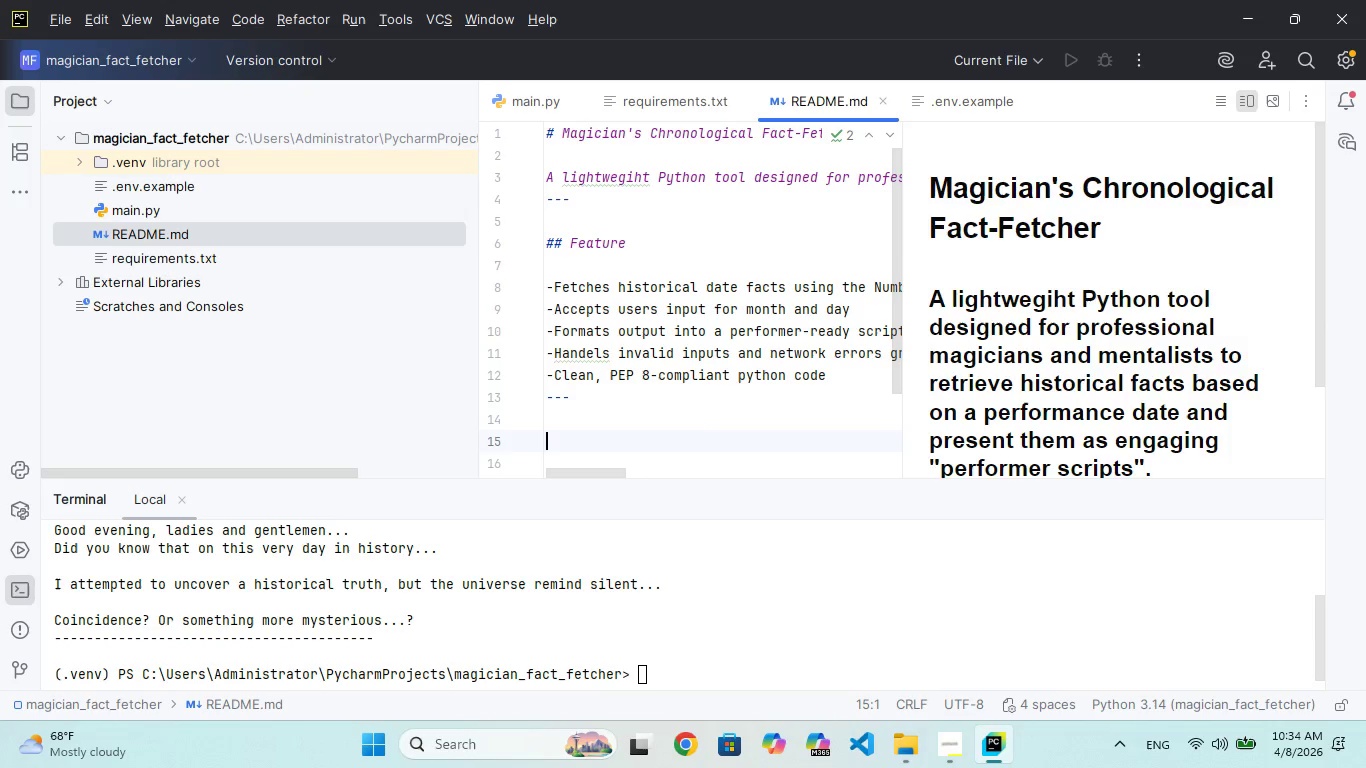 
hold_key(key=ShiftRight, duration=1.52)
 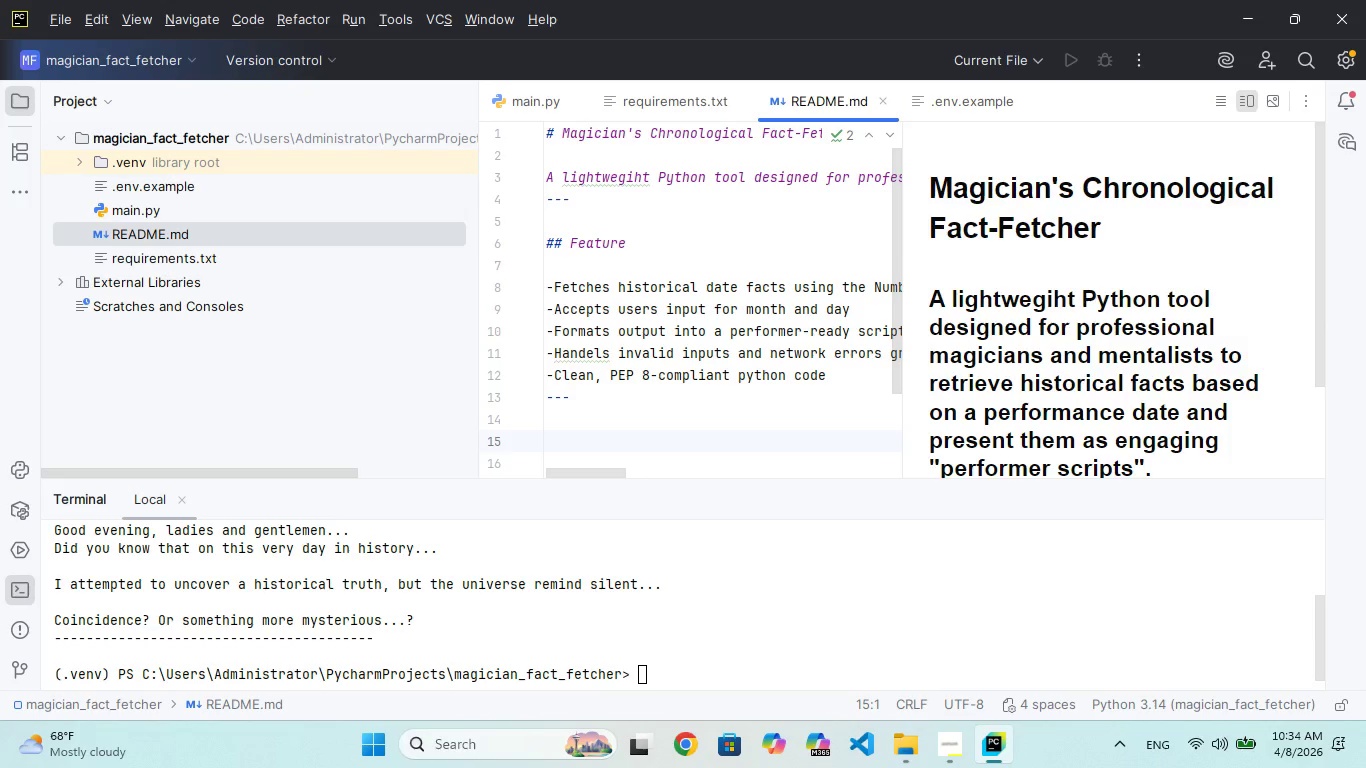 
type(## Stup Istructions (Pycharm)
 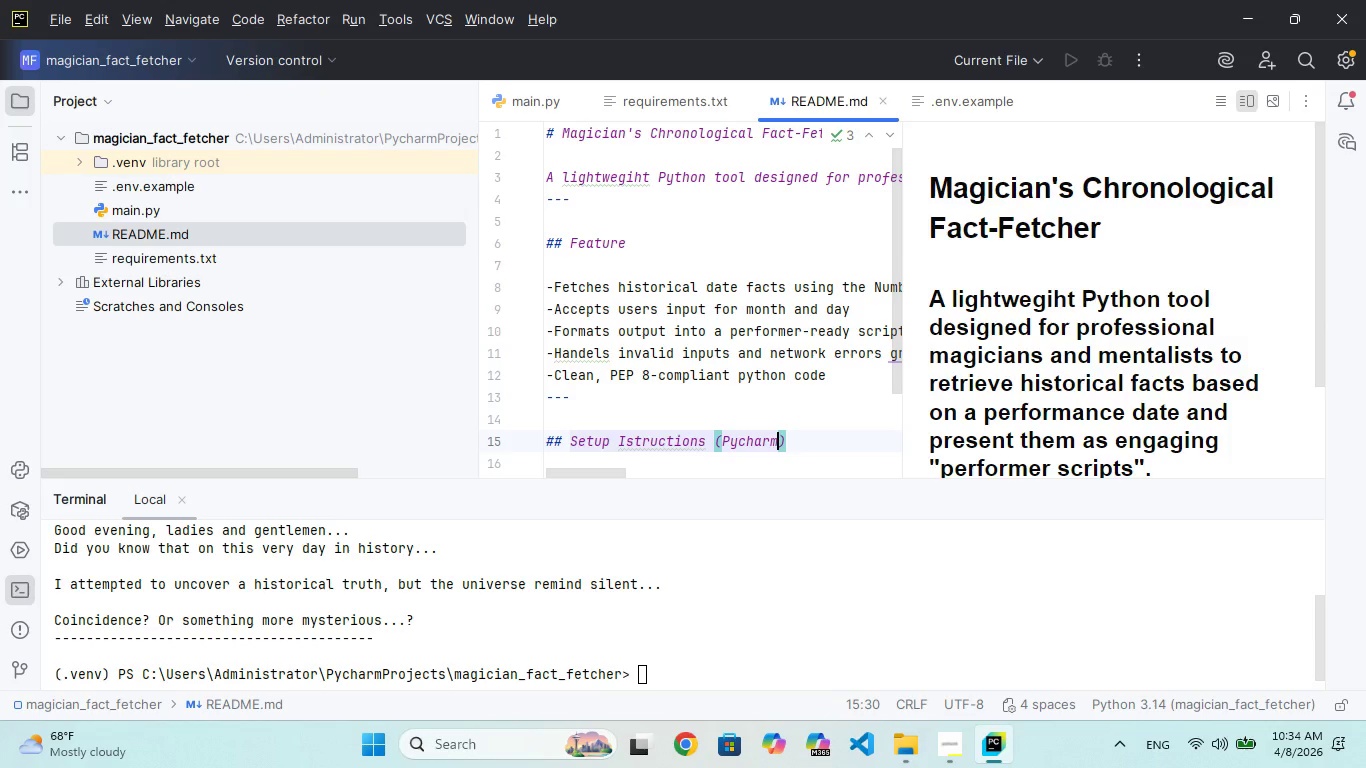 
hold_key(key=E, duration=0.31)
 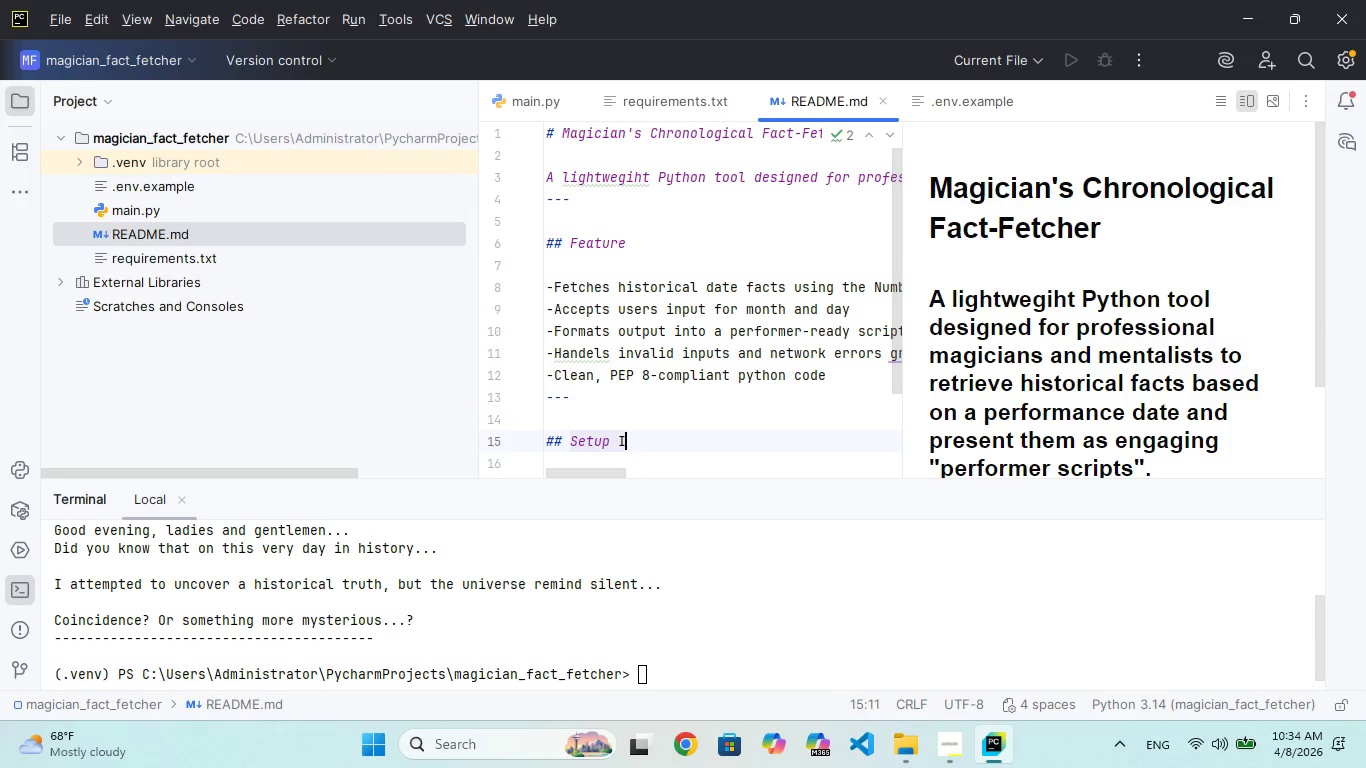 
key(ArrowRight)
 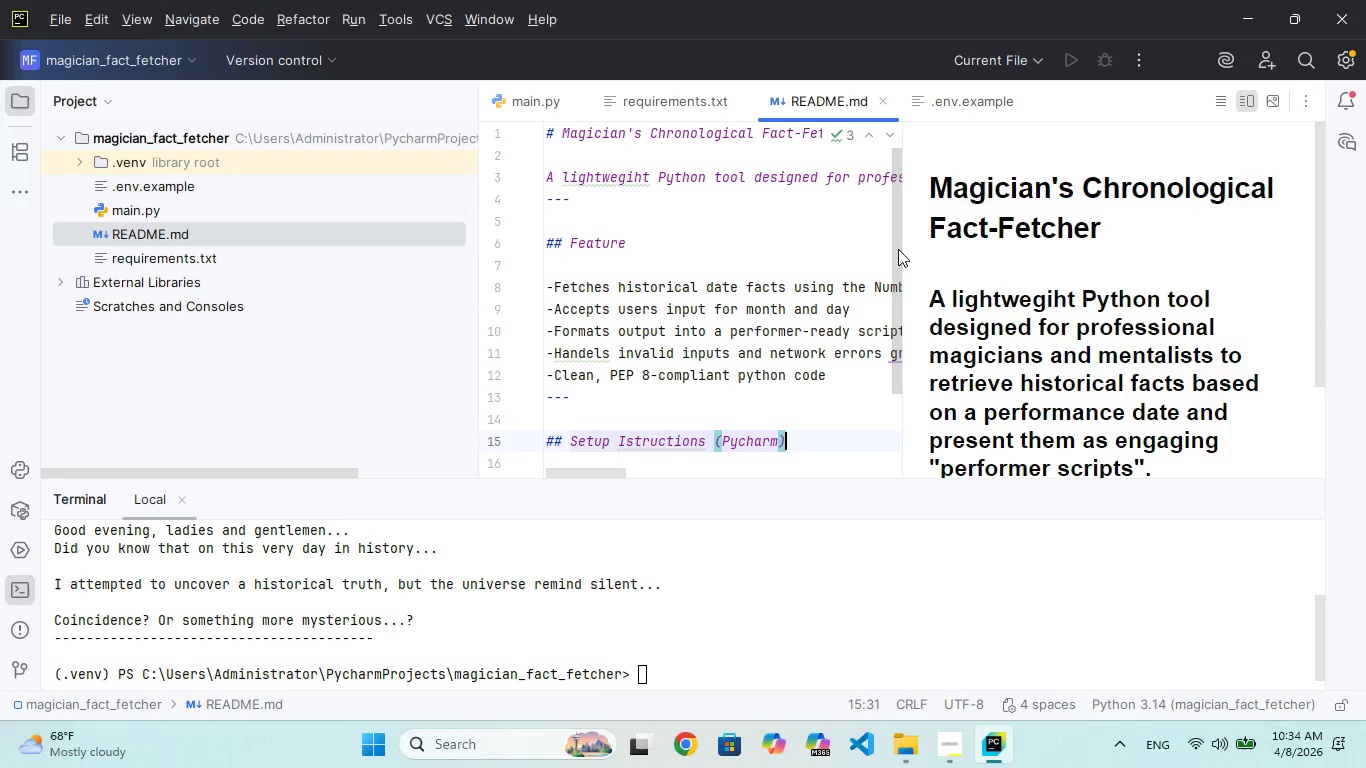 
scroll: coordinate [982, 382], scroll_direction: down, amount: 14.0
 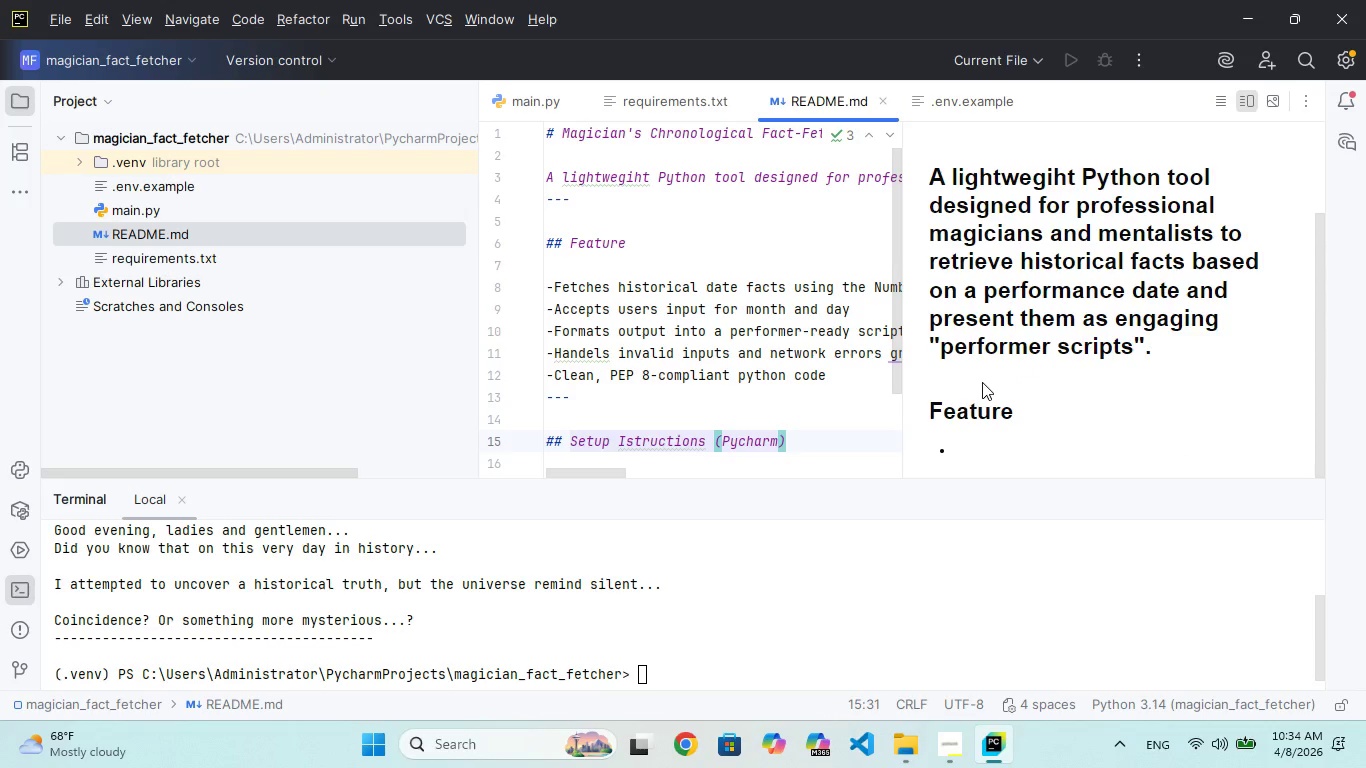 
scroll: coordinate [982, 382], scroll_direction: up, amount: 3.0
 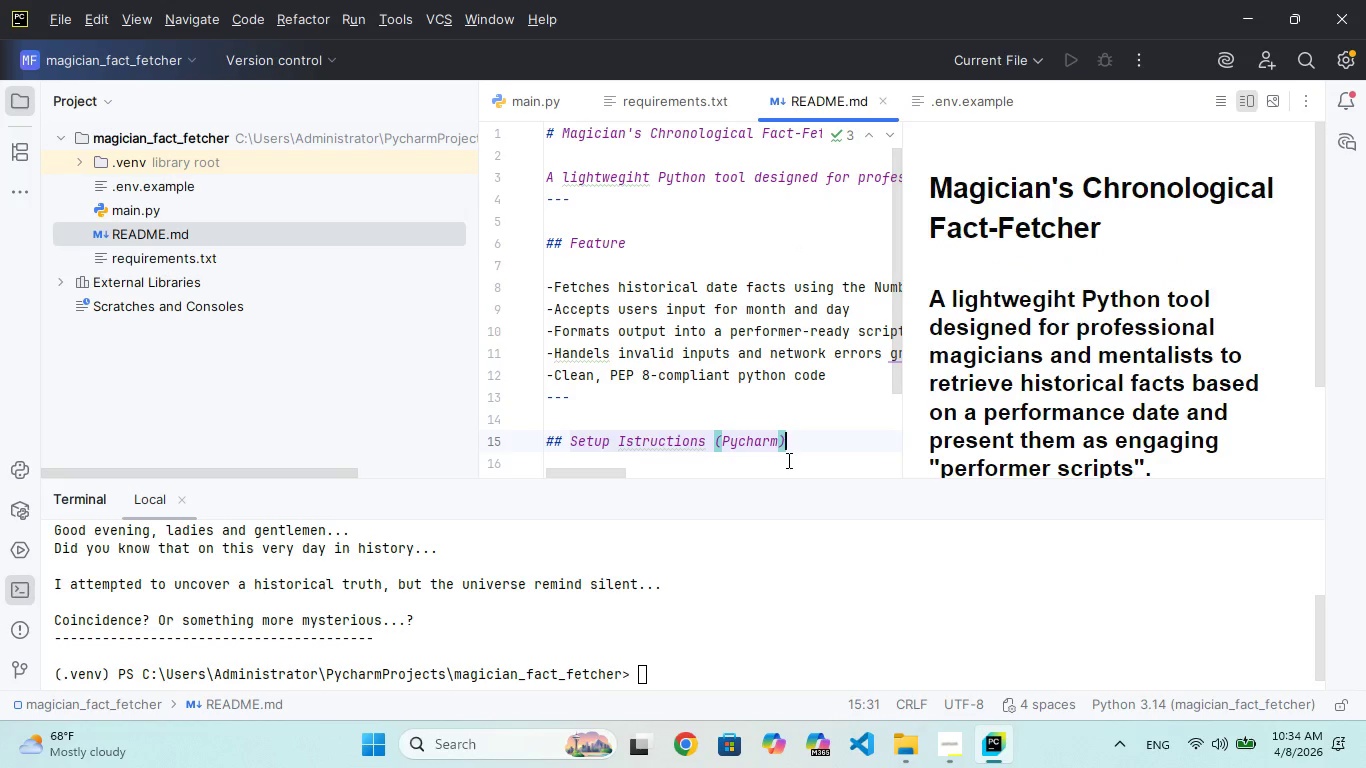 
key(ArrowRight)
 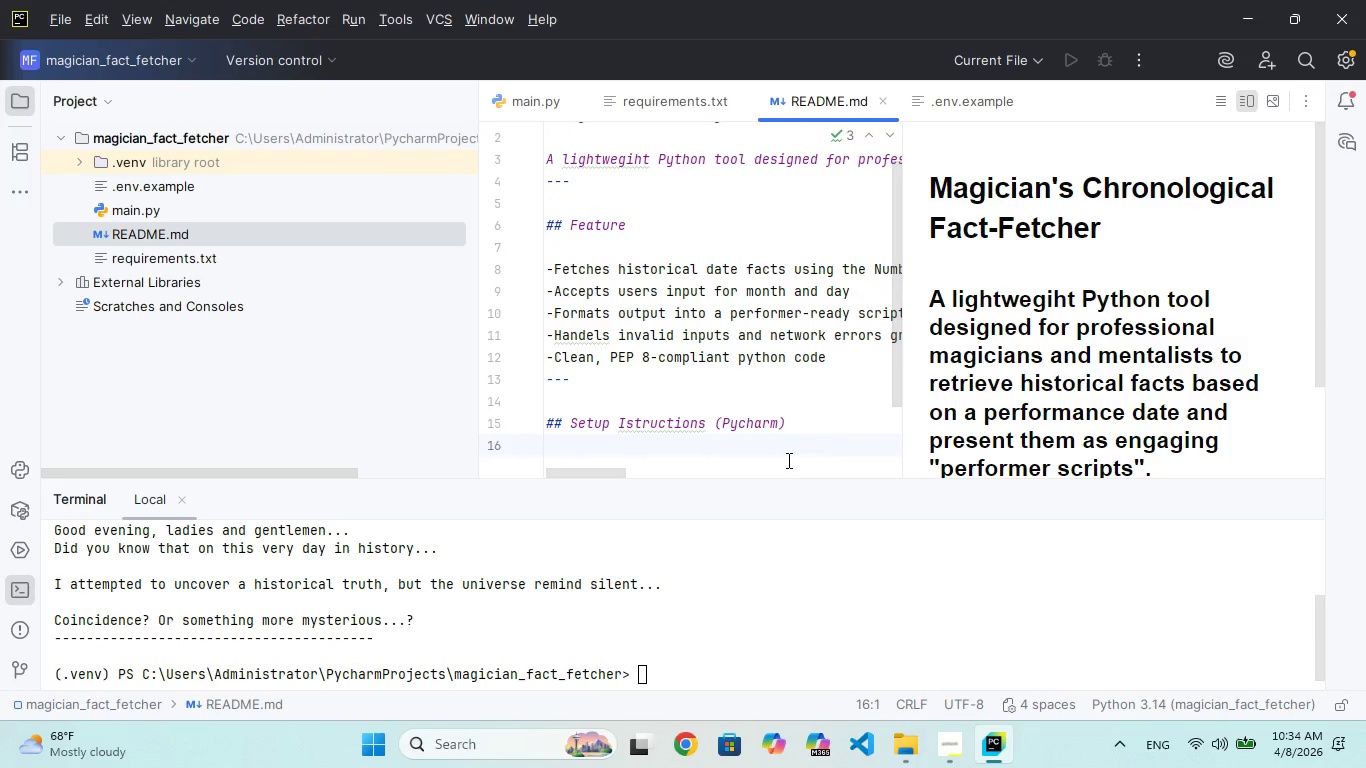 
wait(6.34)
 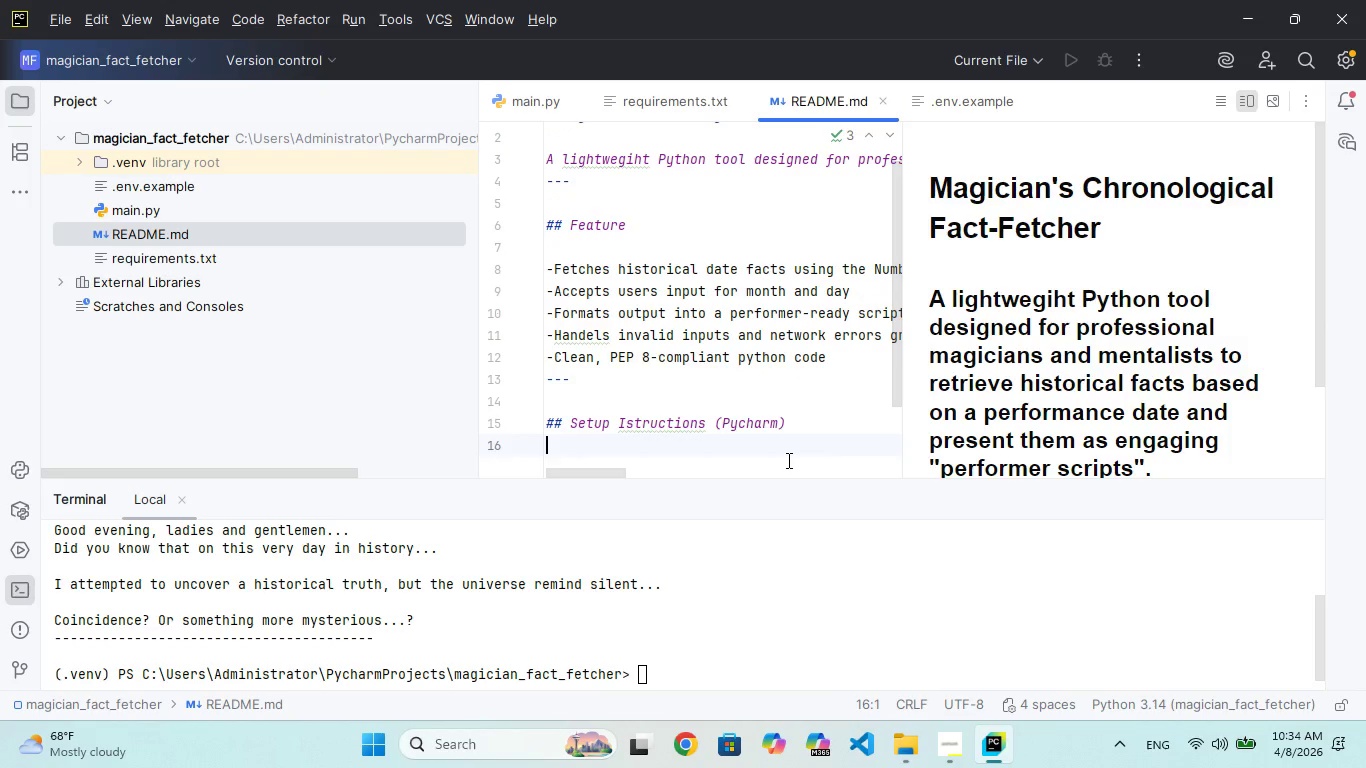 
key(Enter)
 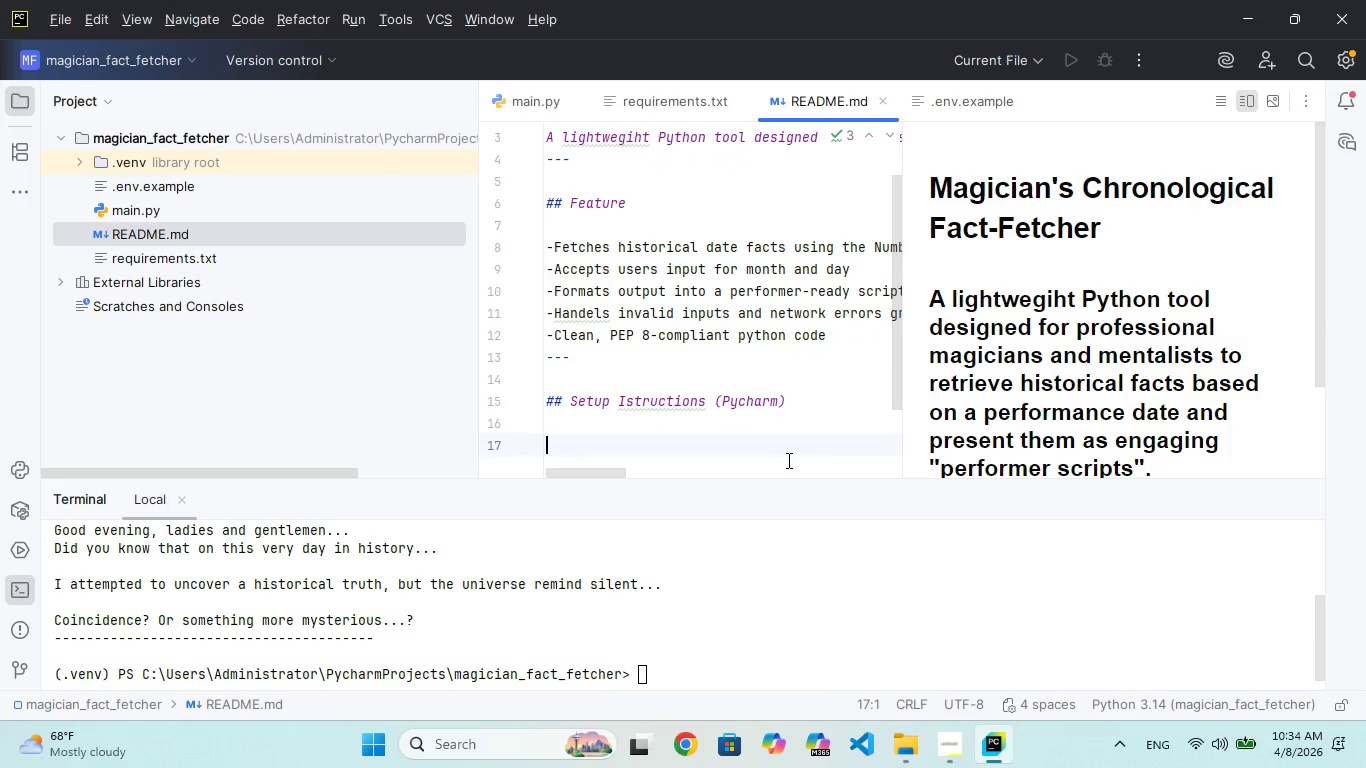 
type(### 1. Cloe or Downlod te Poject)
 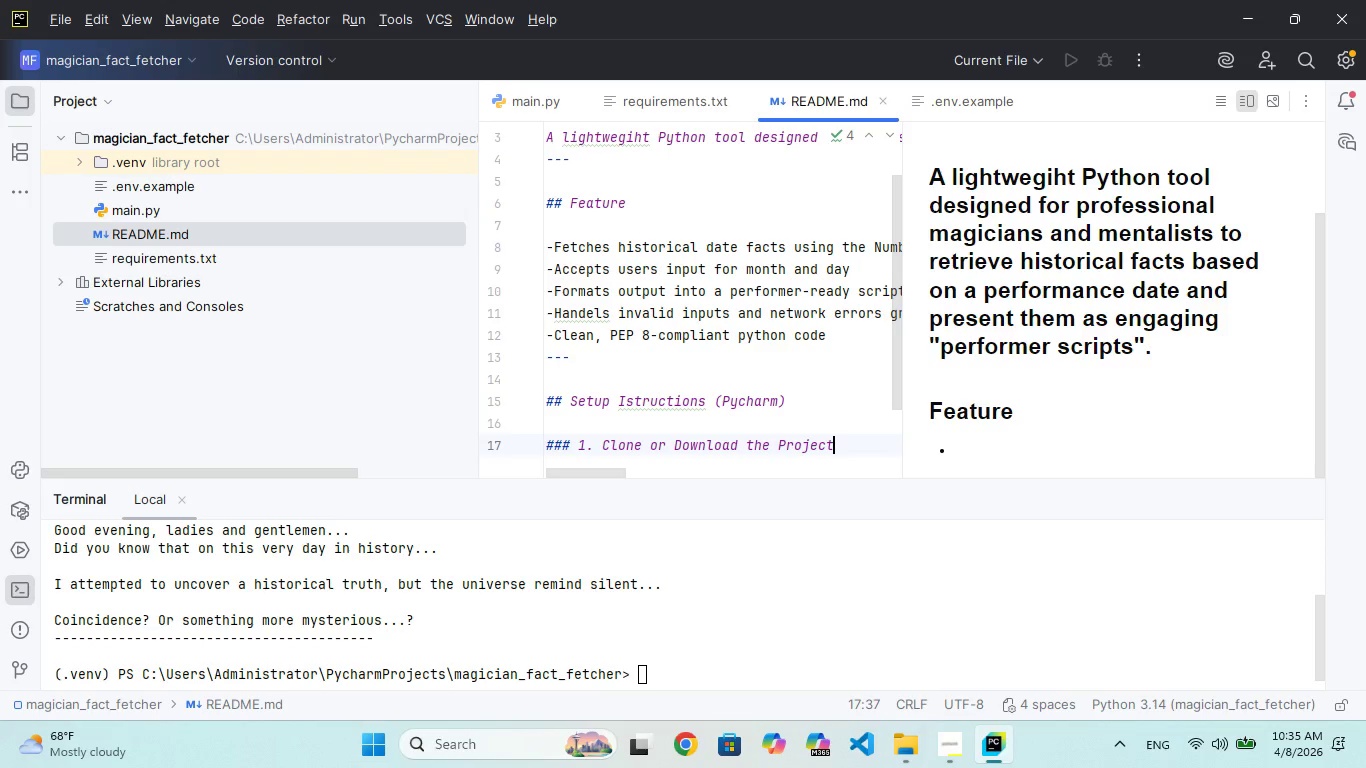 
hold_key(key=A, duration=0.33)
 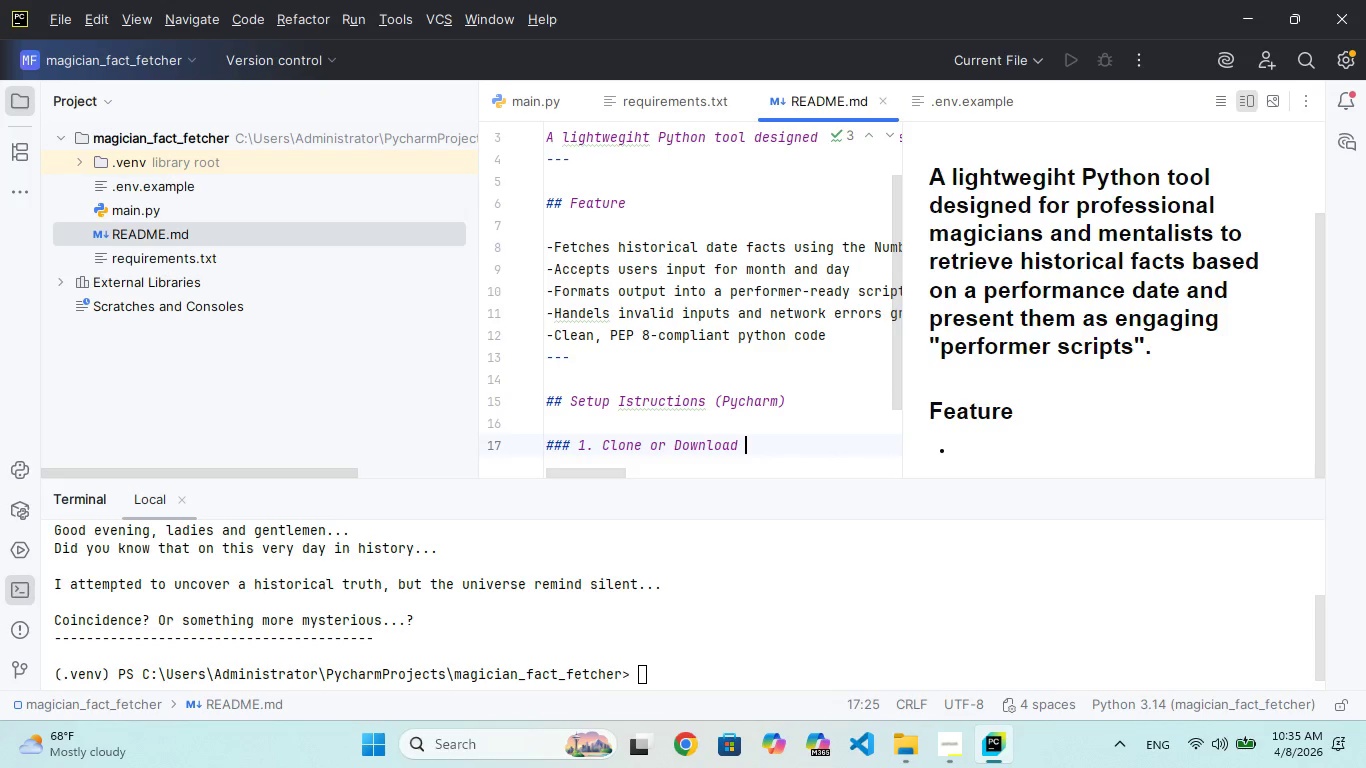 
hold_key(key=H, duration=0.31)
 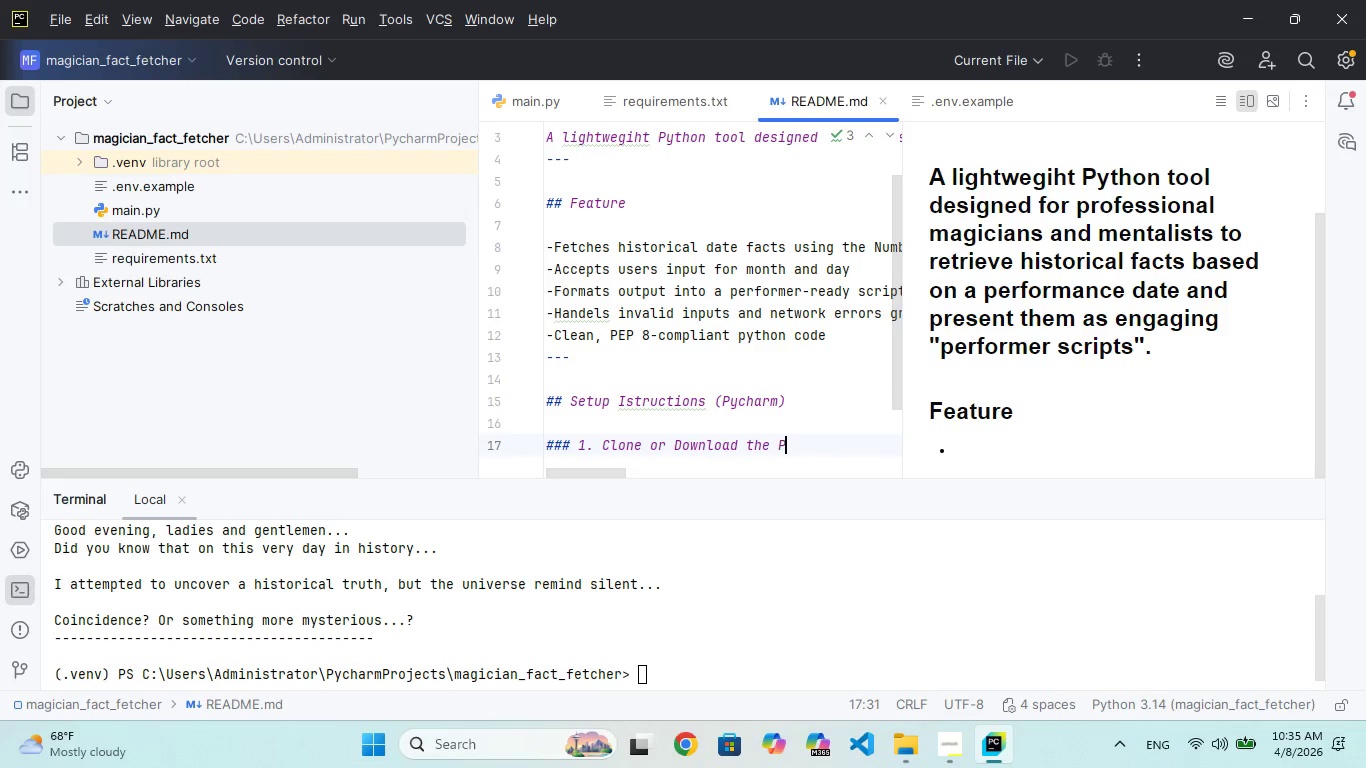 
key(Enter)
 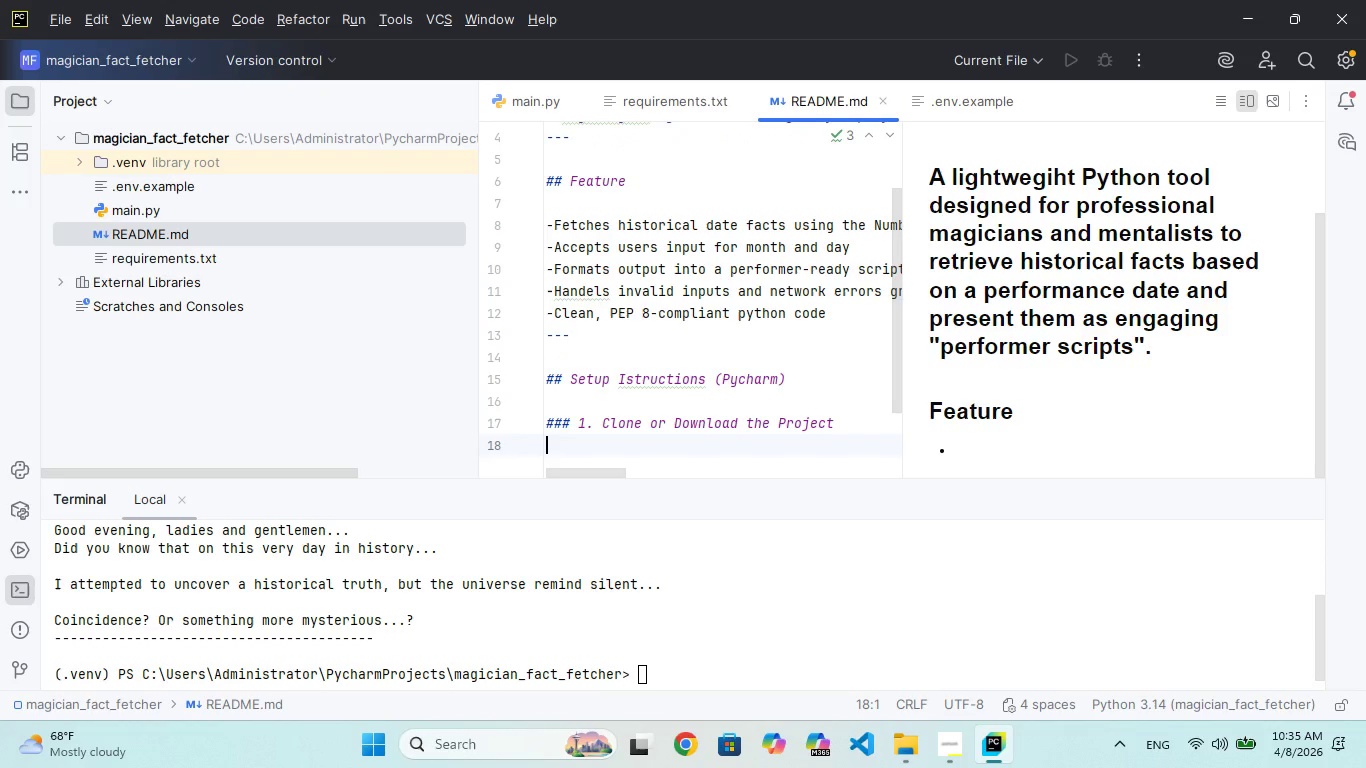 
type(Unzip the project folder or clone )
 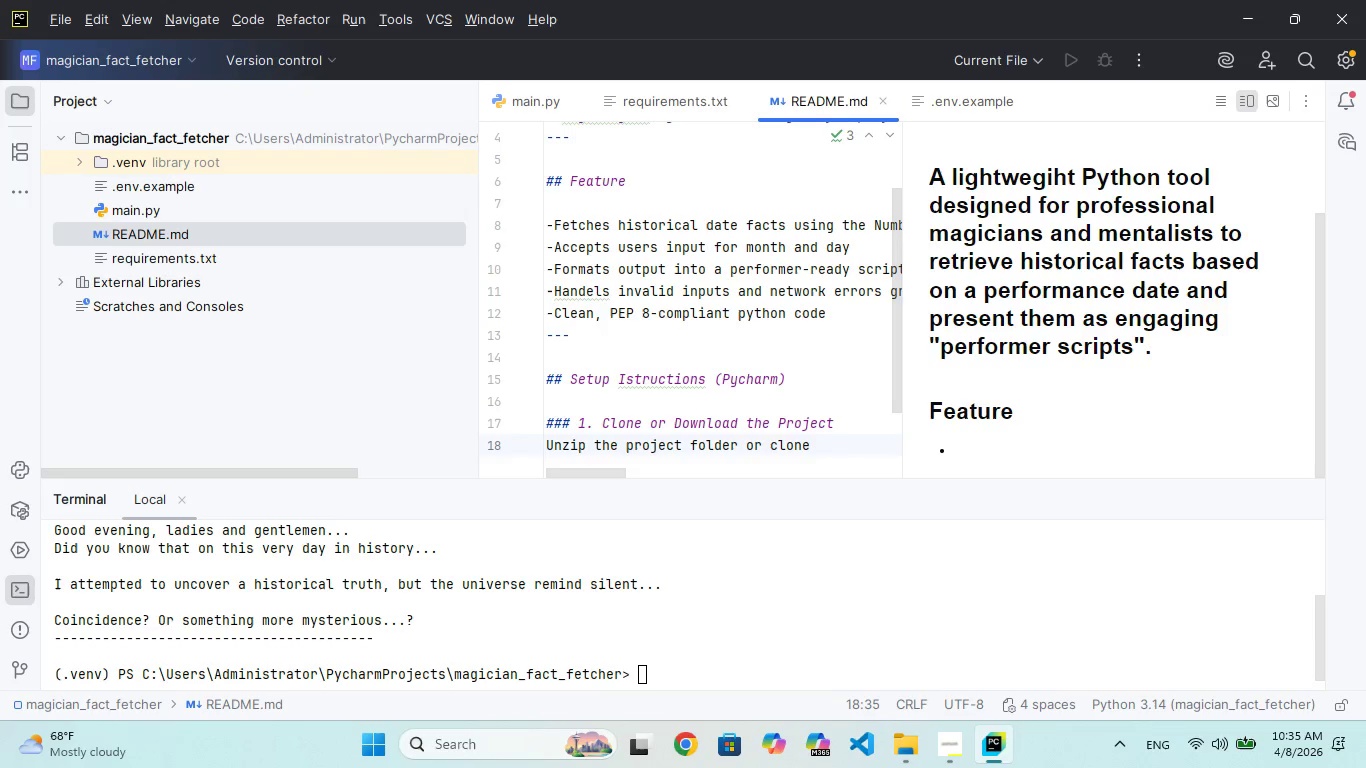 
type(the)
 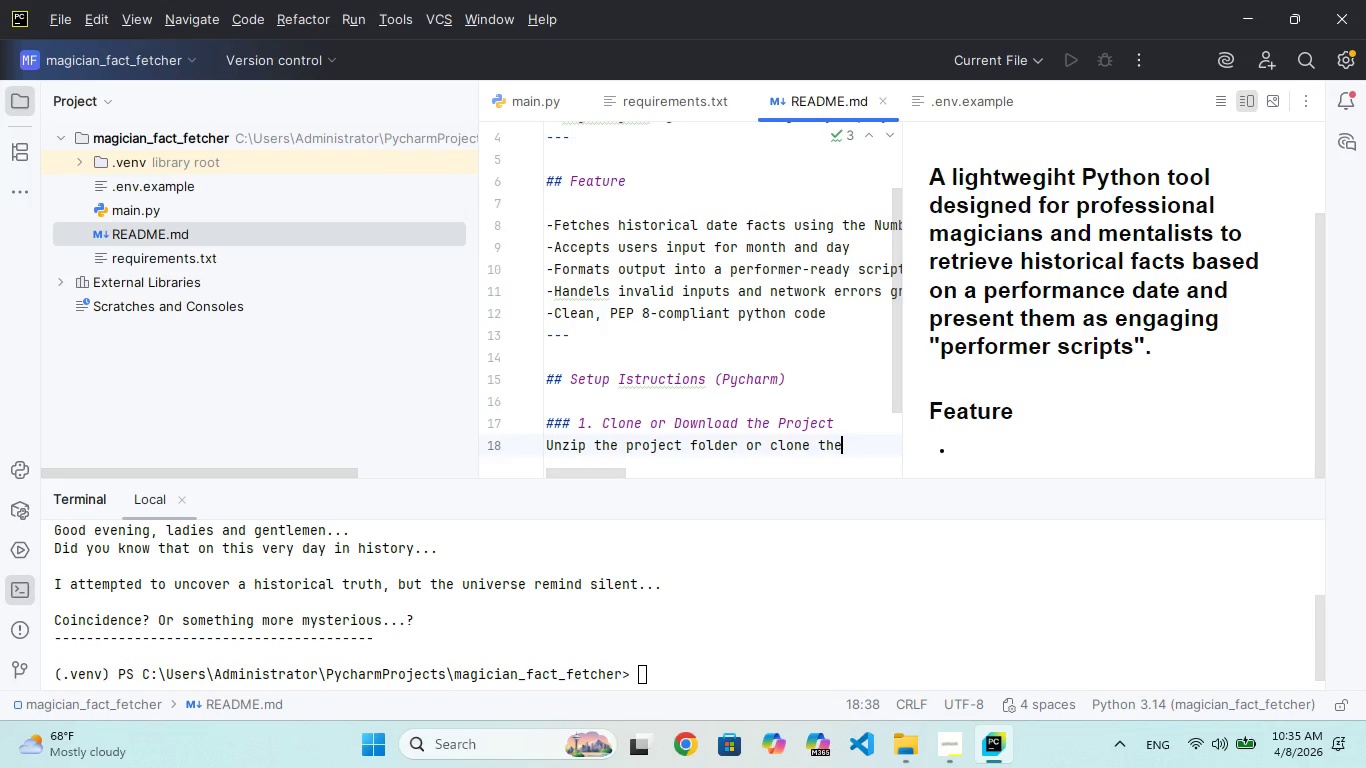 
type( repository.)
 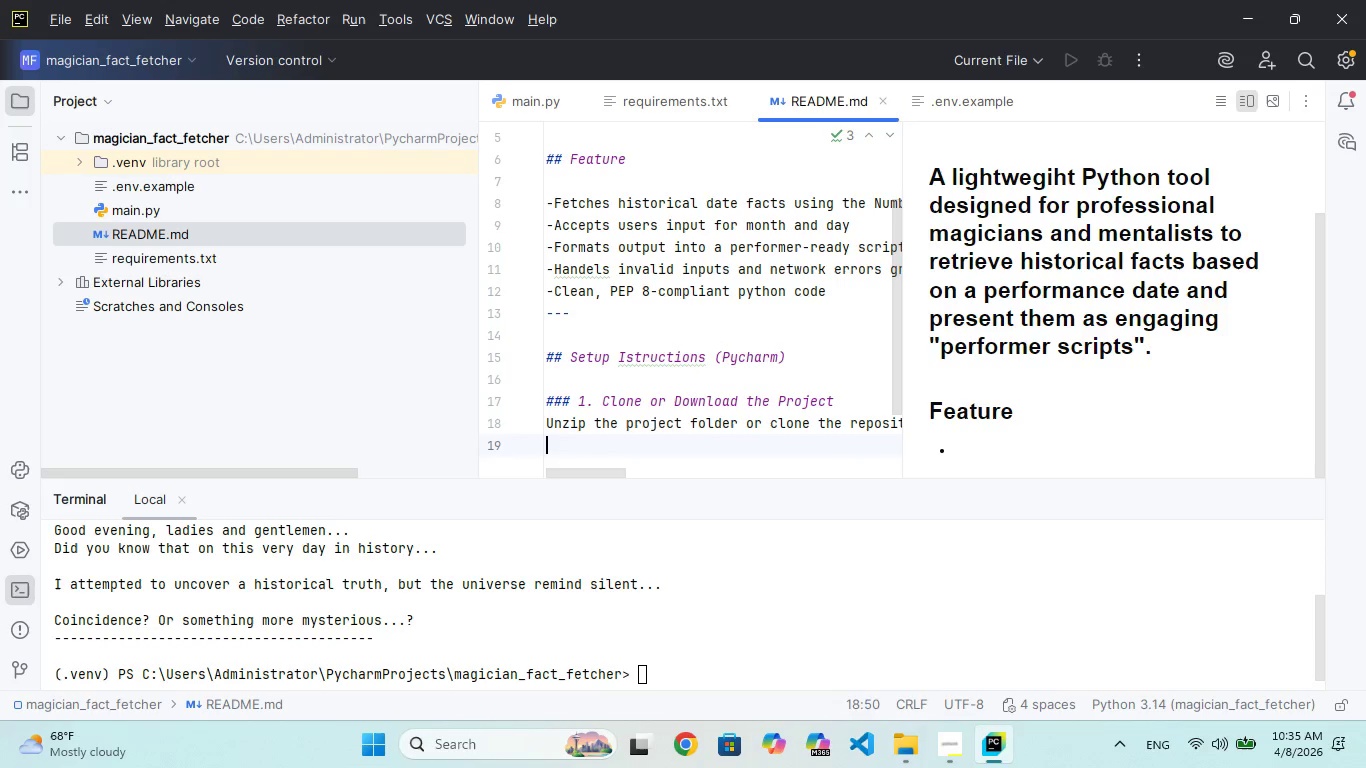 
key(Enter)
 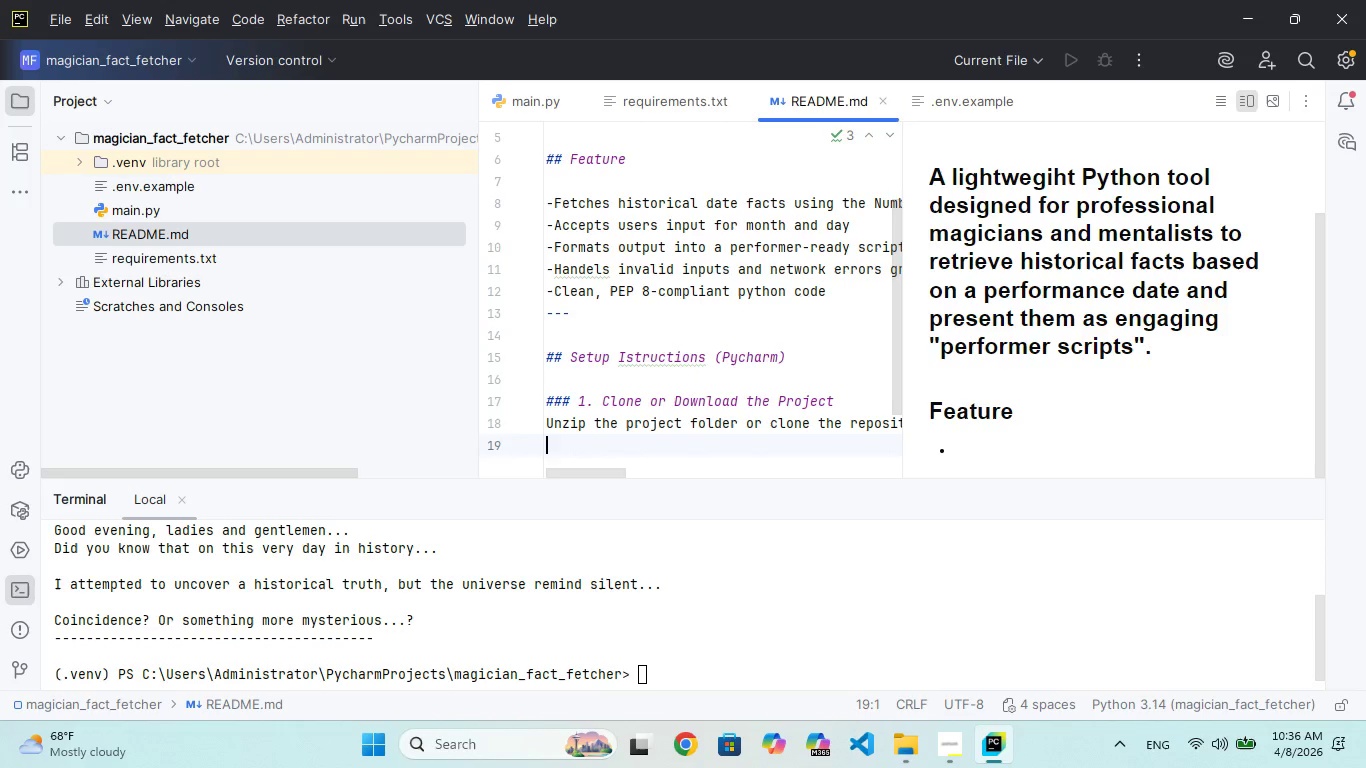 
key(Enter)
 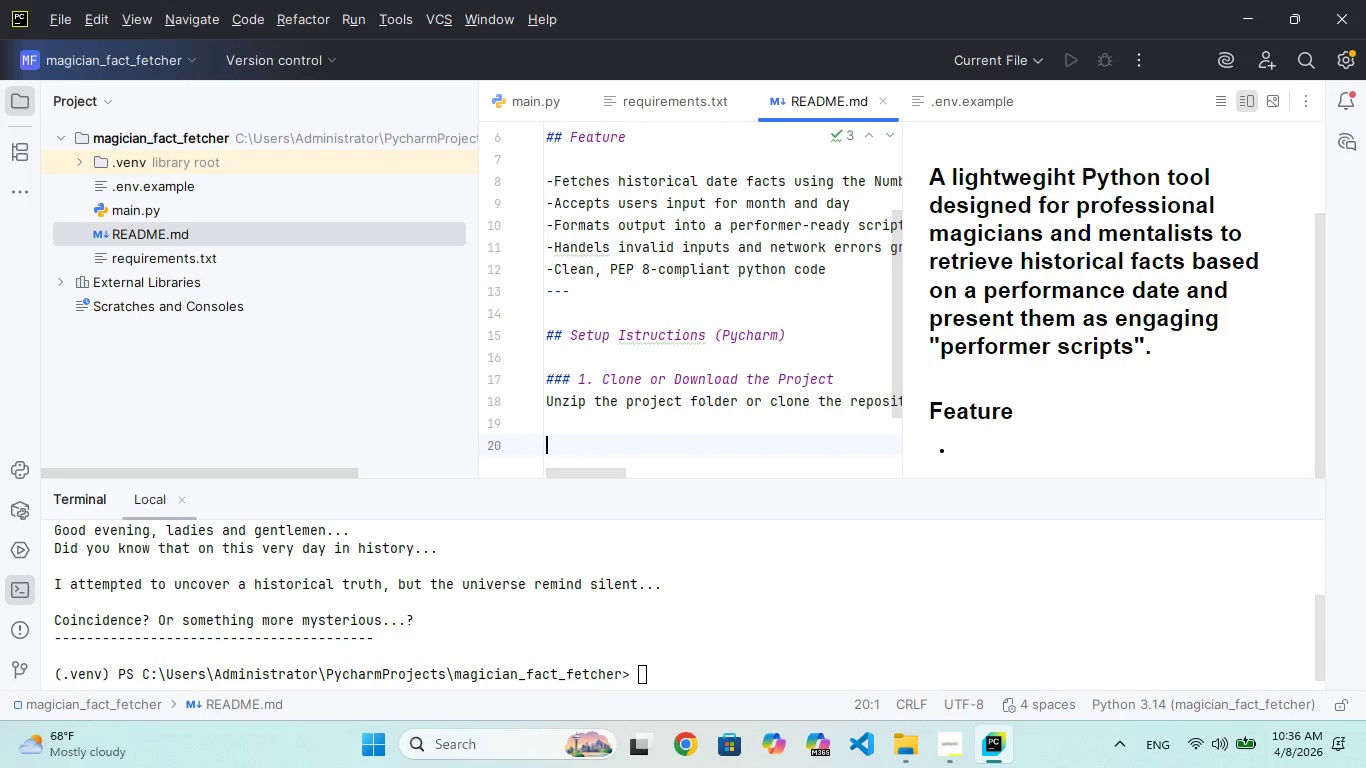 
type(### 2. Open)
 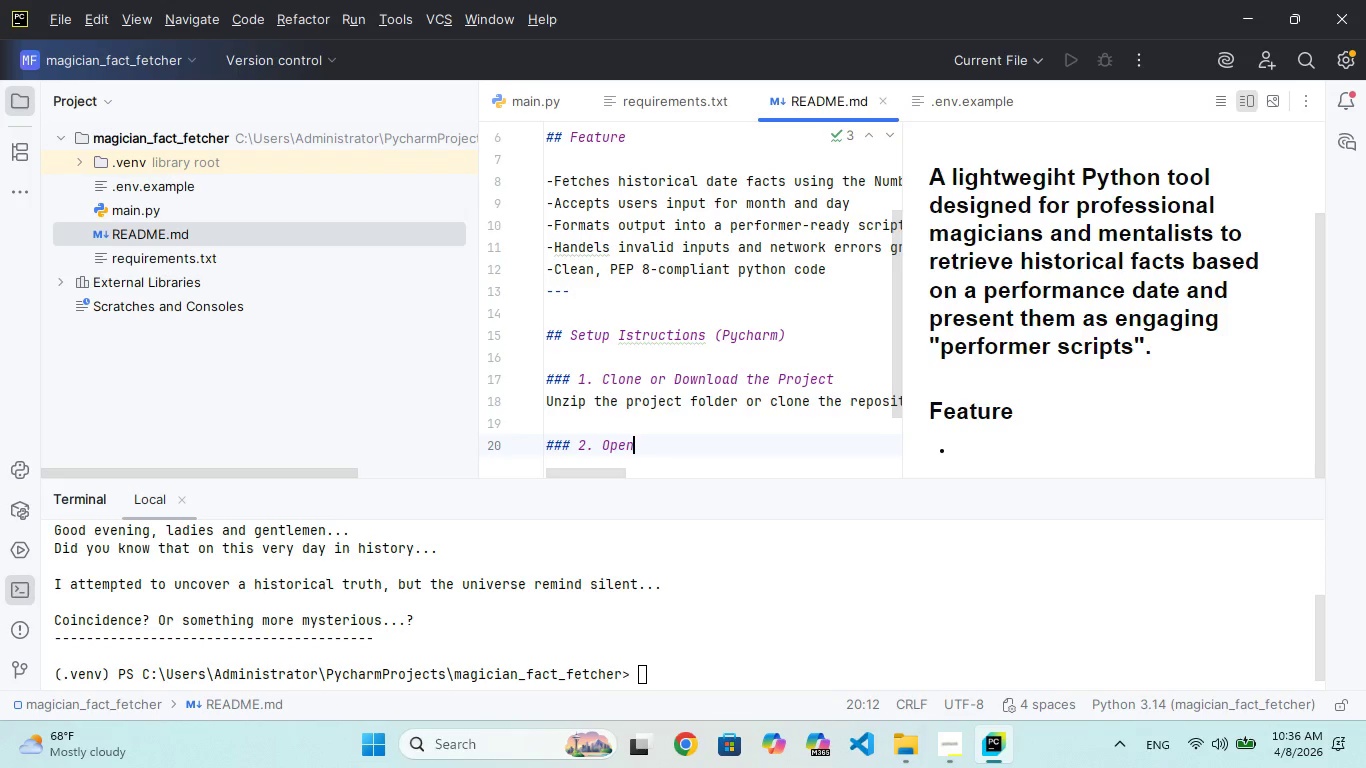 
type( in Pycharm)
 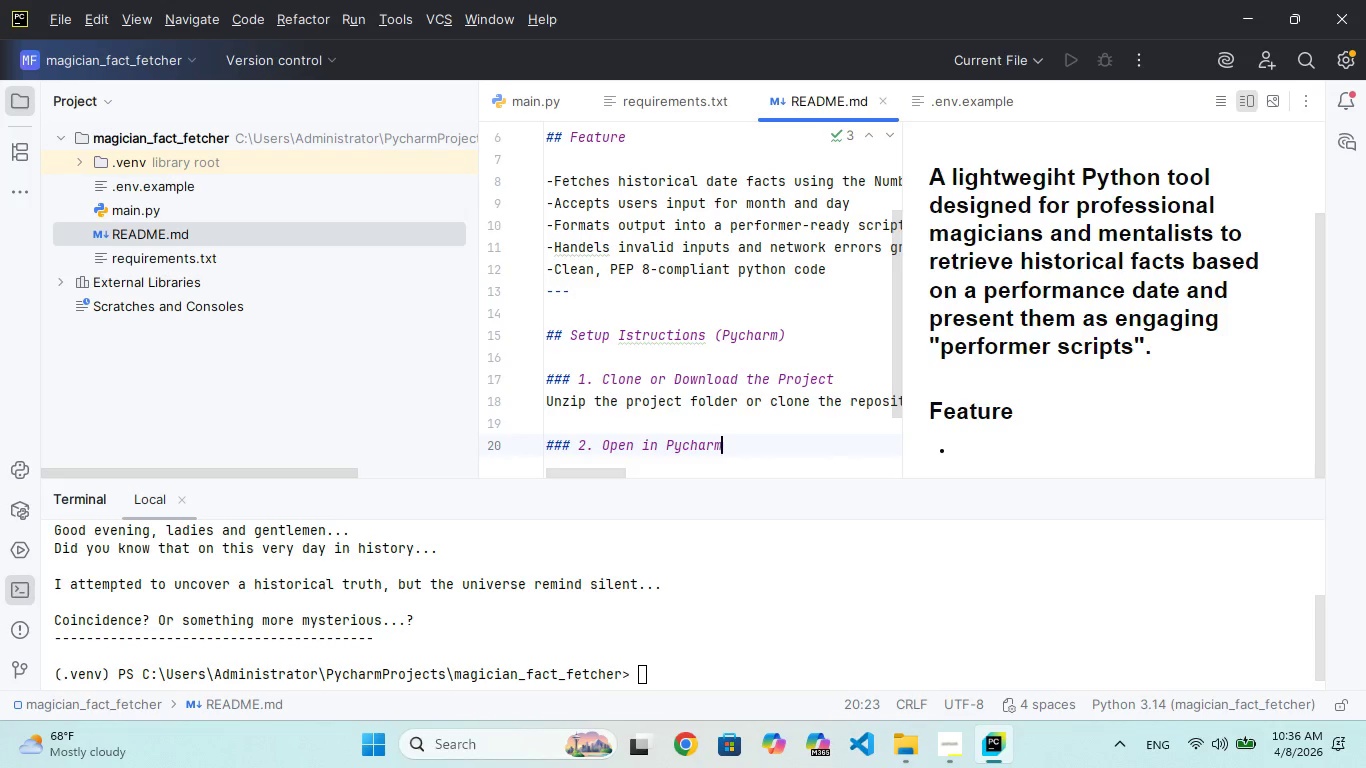 
key(Enter)
 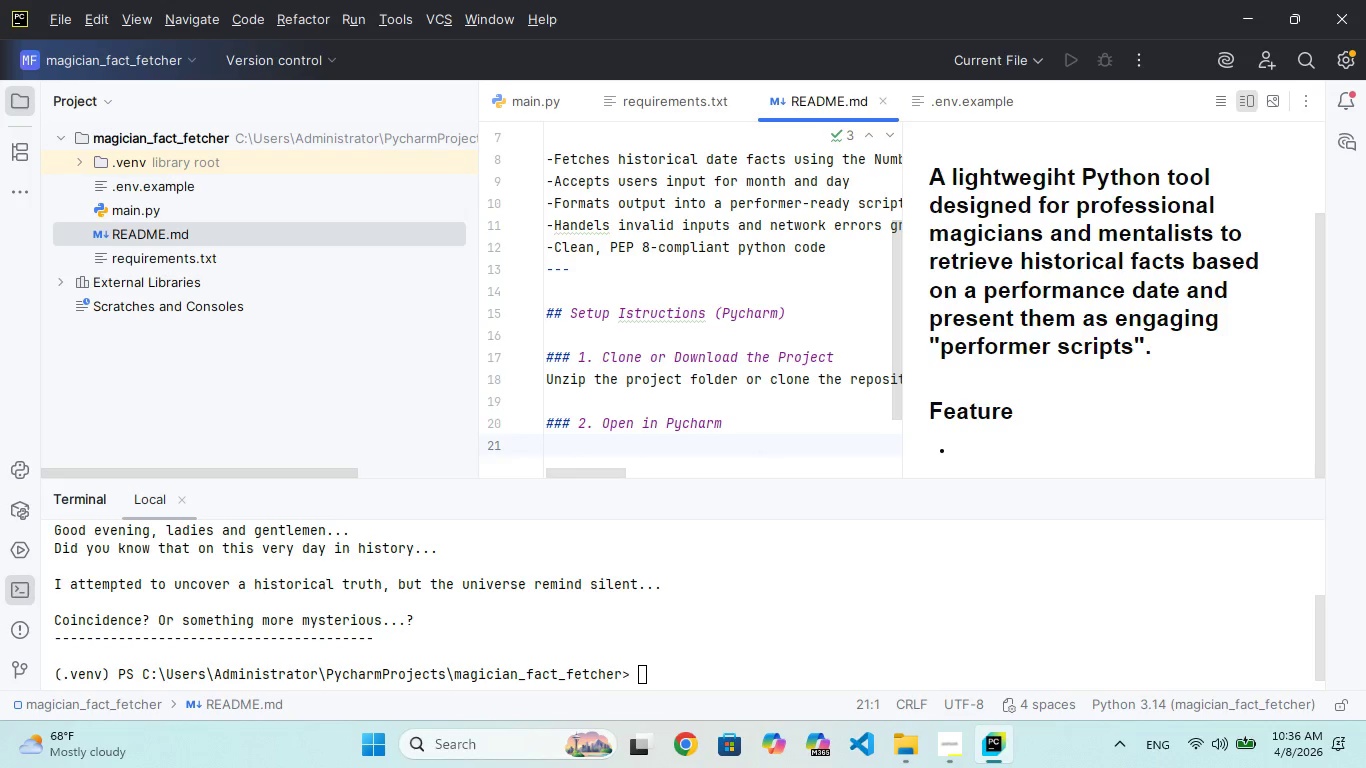 
type(- Open in )
 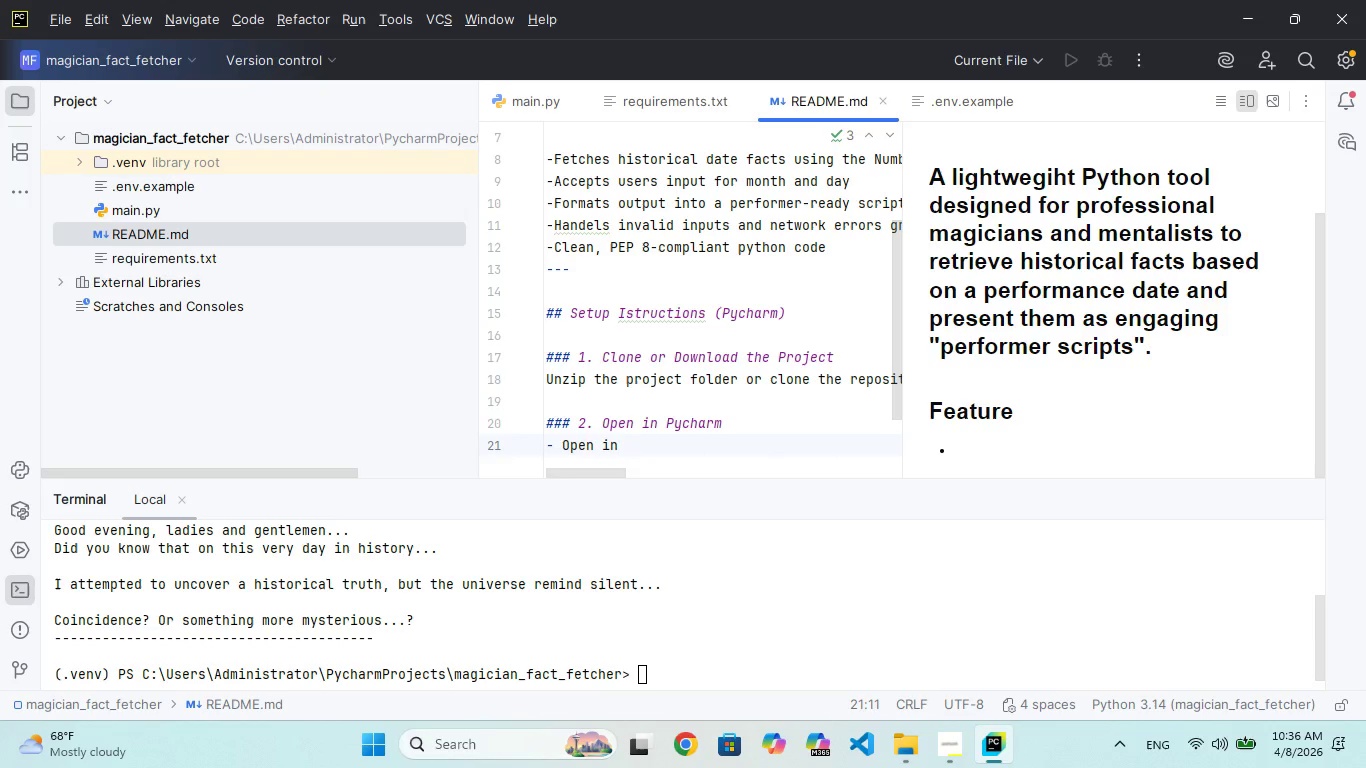 
wait(5.03)
 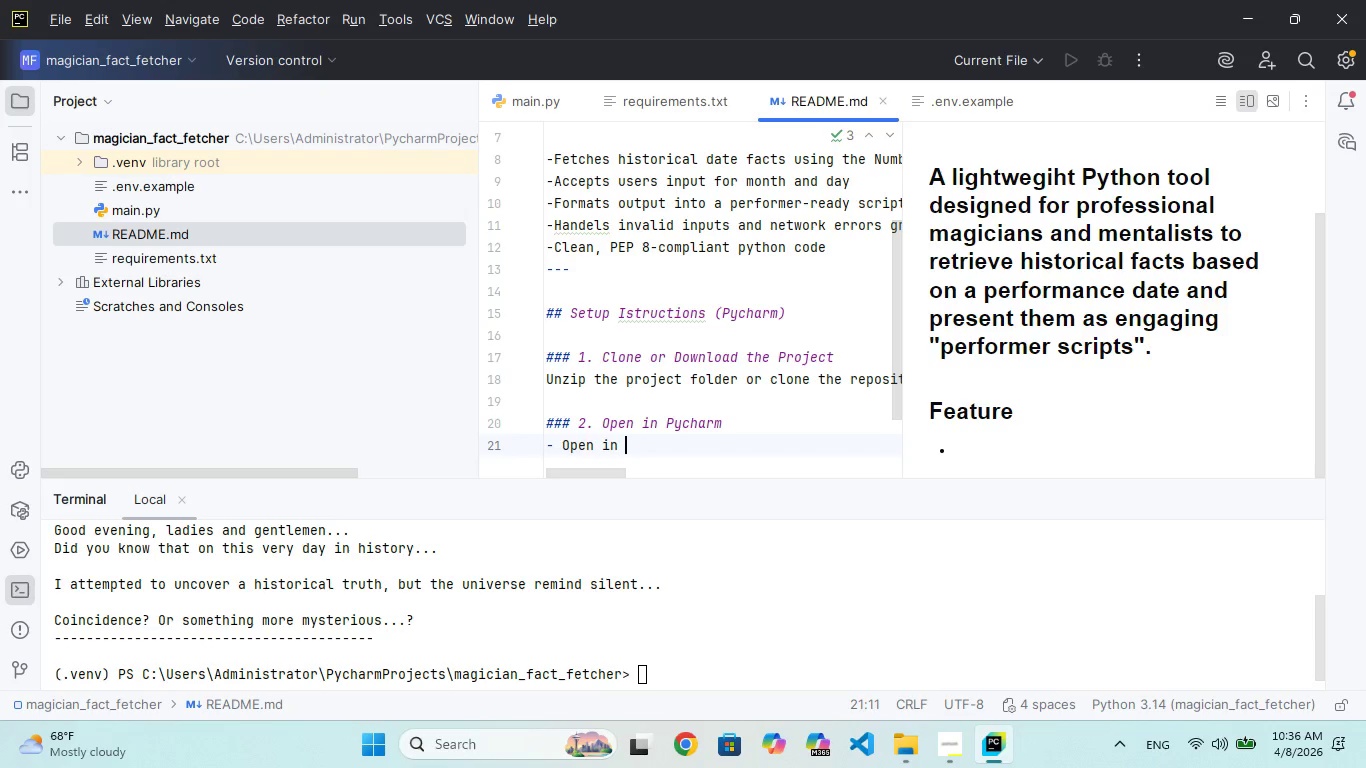 
key(Backspace)
key(Backspace)
key(Backspace)
type(Pycharm)
 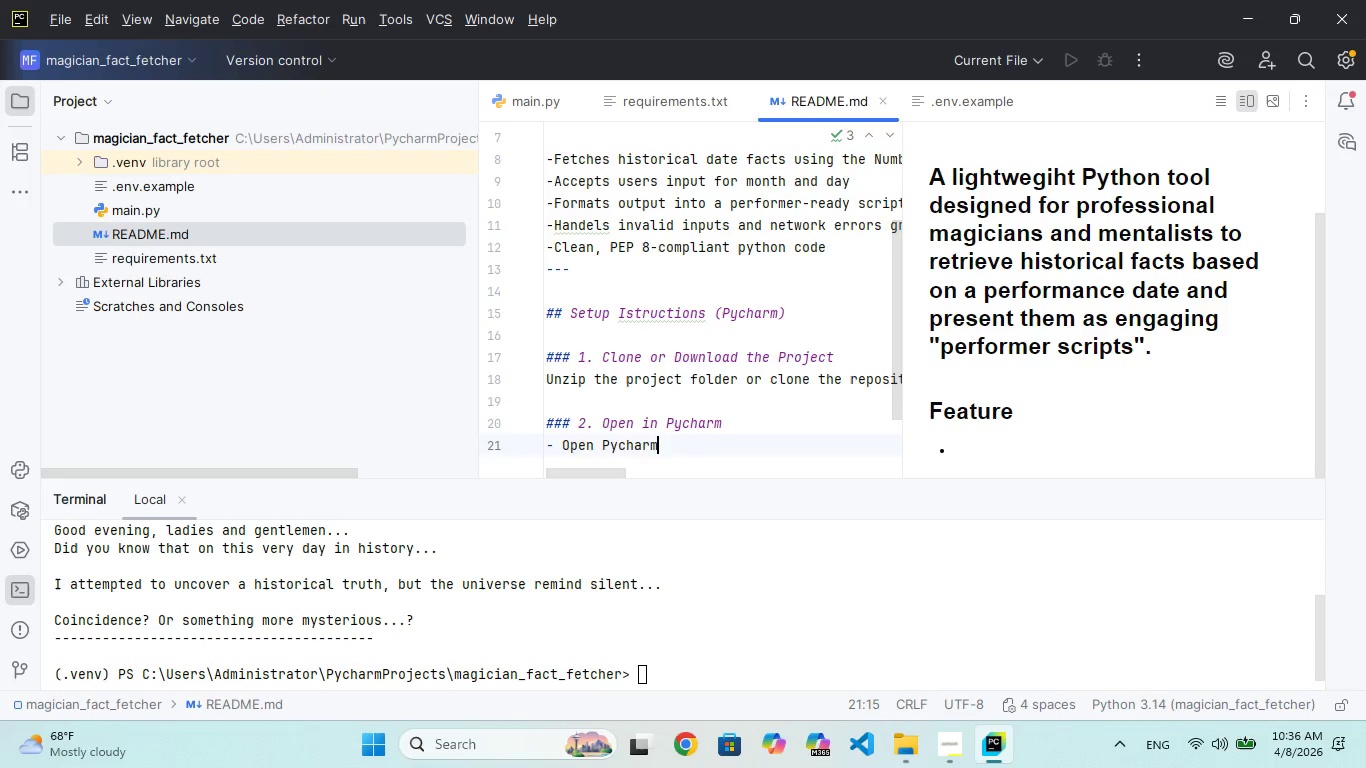 
key(Enter)
 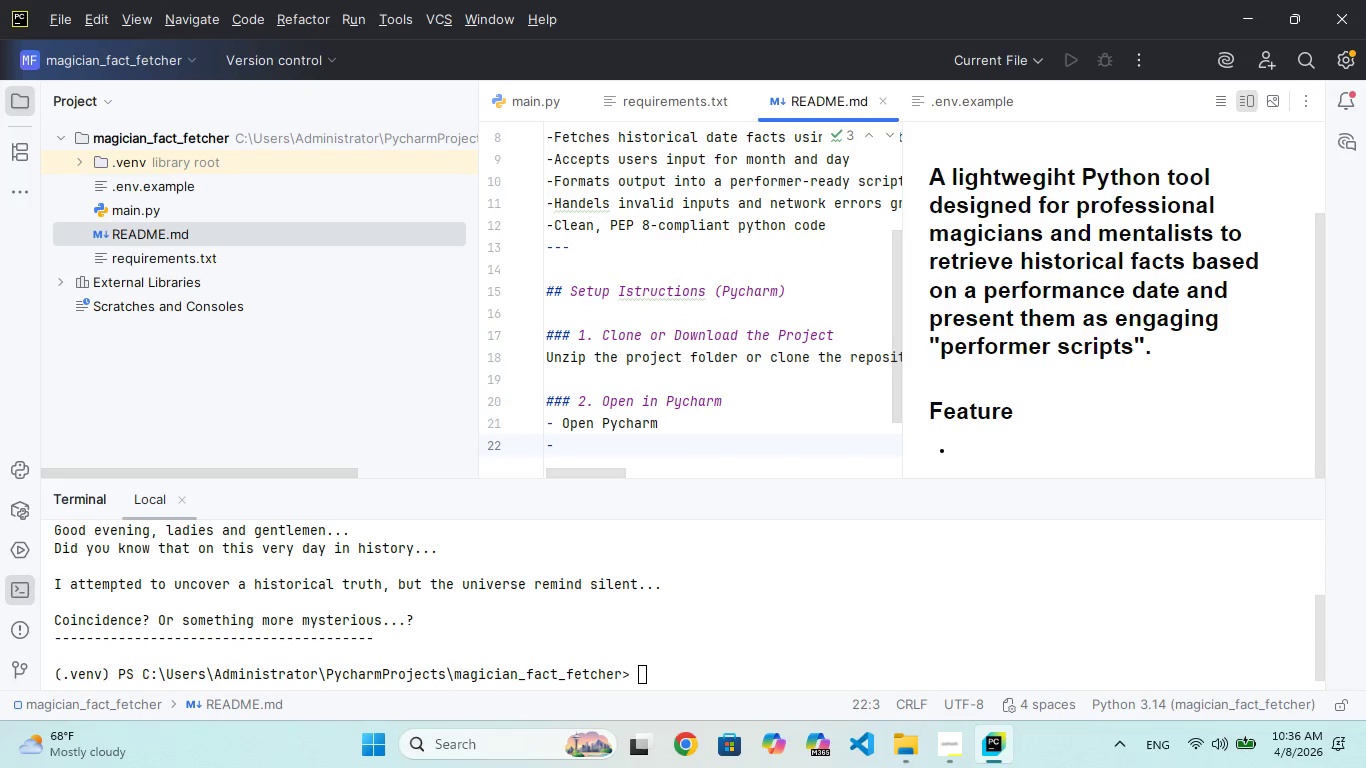 
type(Click )
 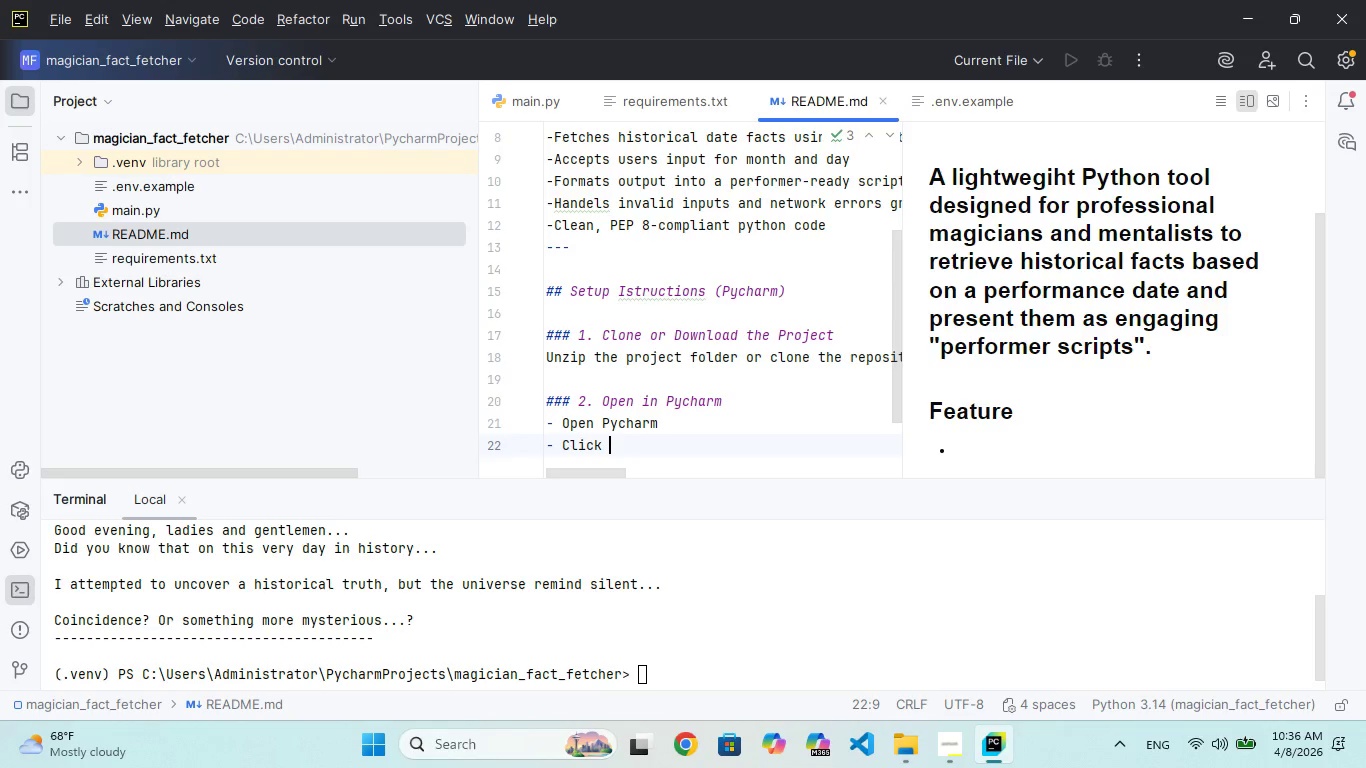 
hold_key(key=ShiftRight, duration=1.53)
 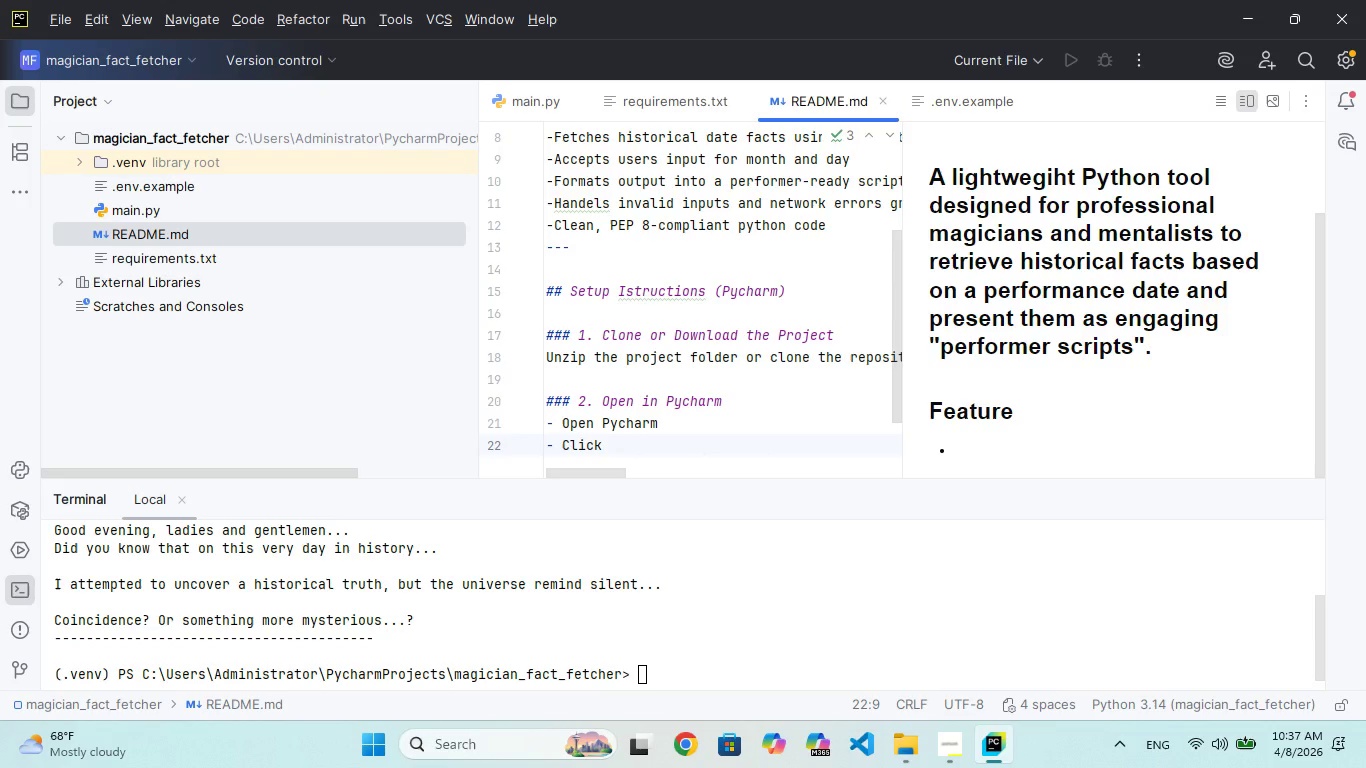 
hold_key(key=ShiftRight, duration=1.5)
 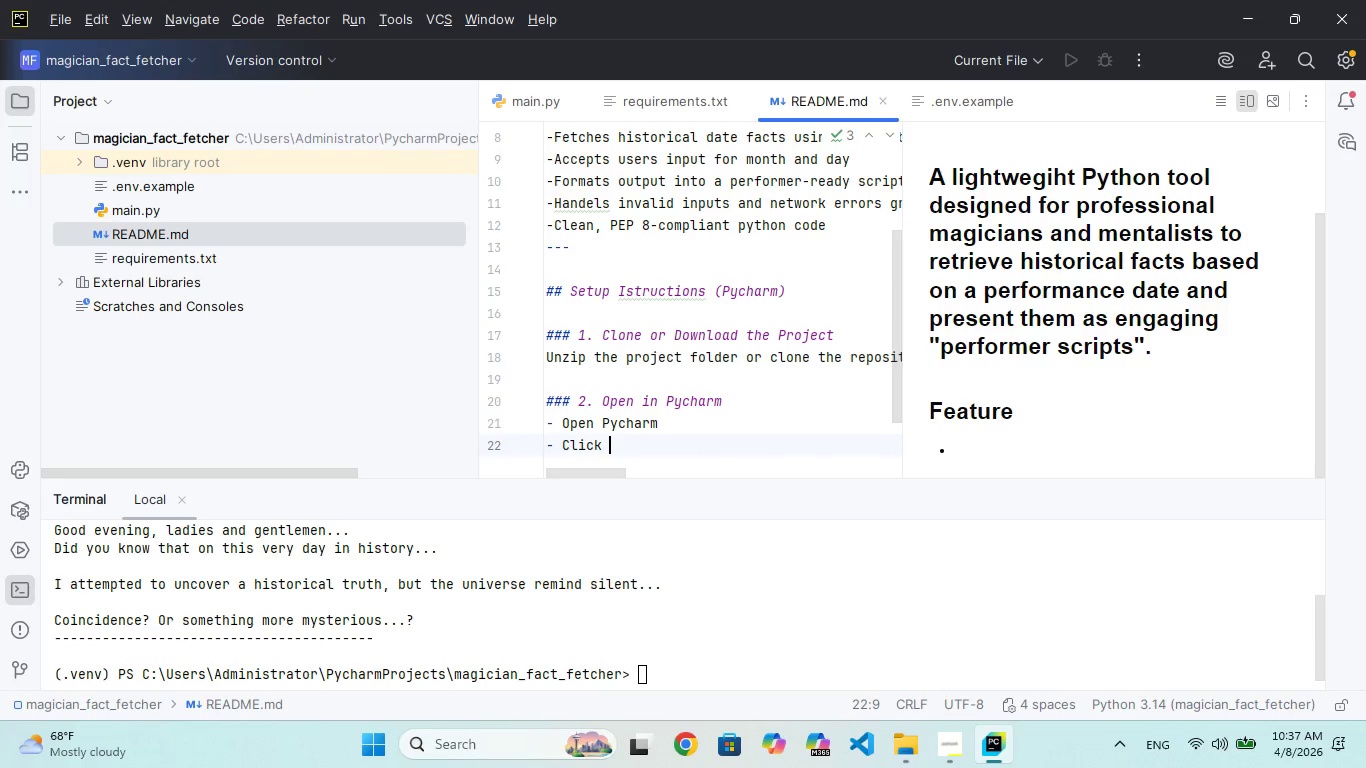 
hold_key(key=ShiftRight, duration=1.5)
 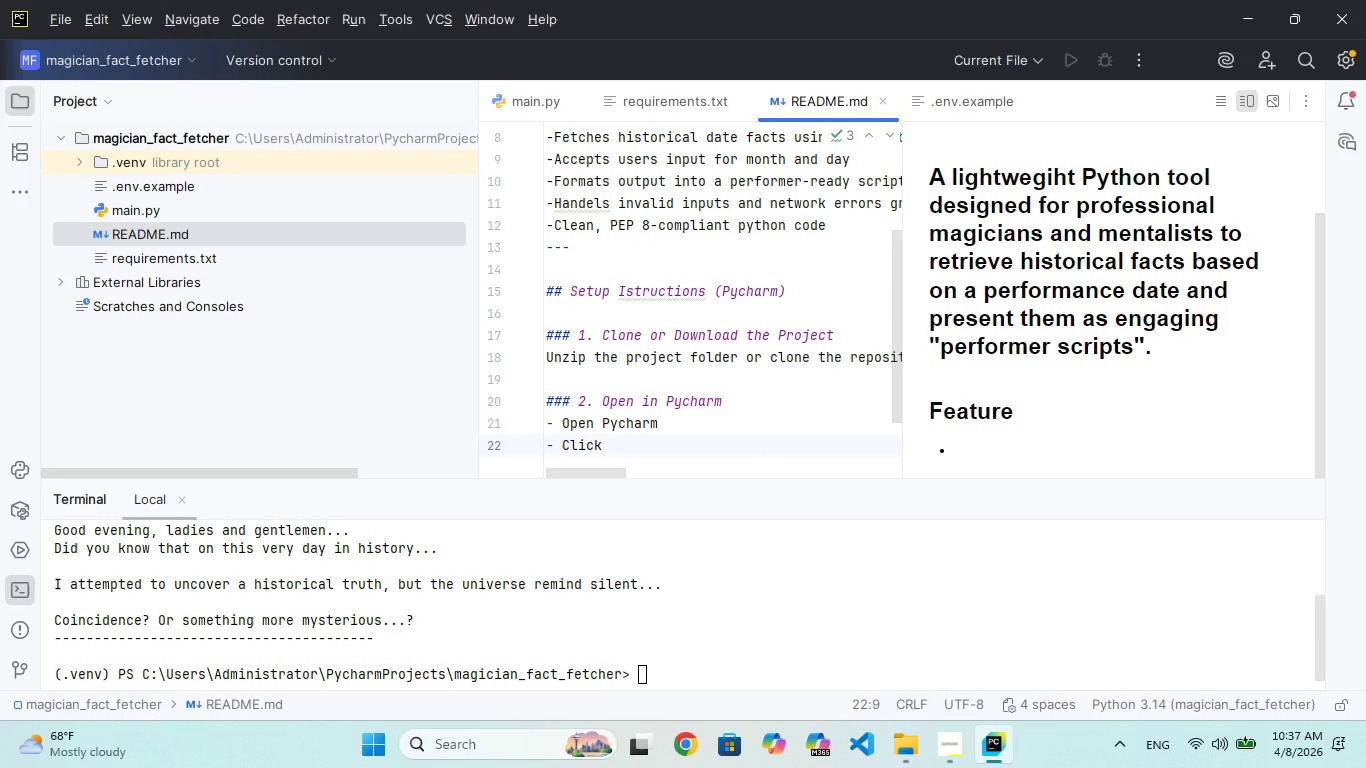 
hold_key(key=ShiftRight, duration=1.5)
 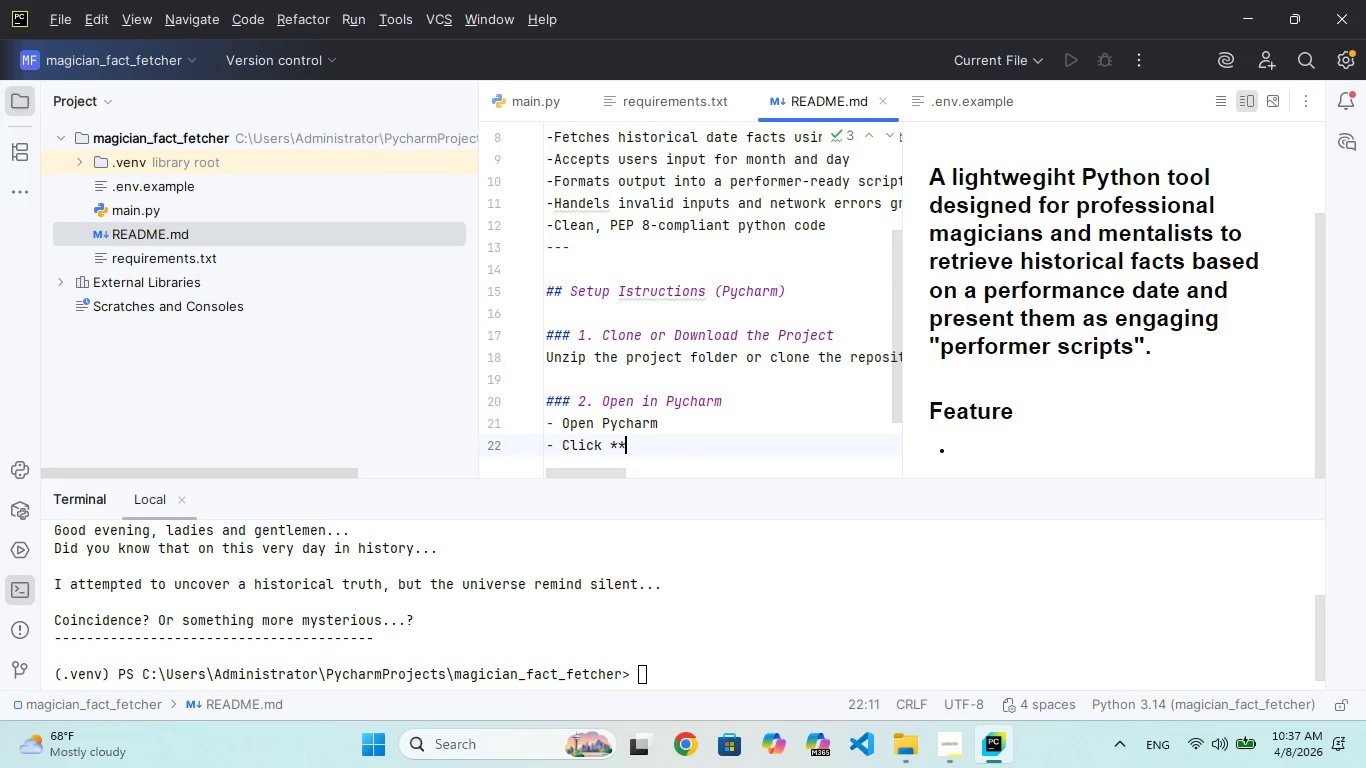 
type(**OP)
key(Backspace)
type(pen**)
 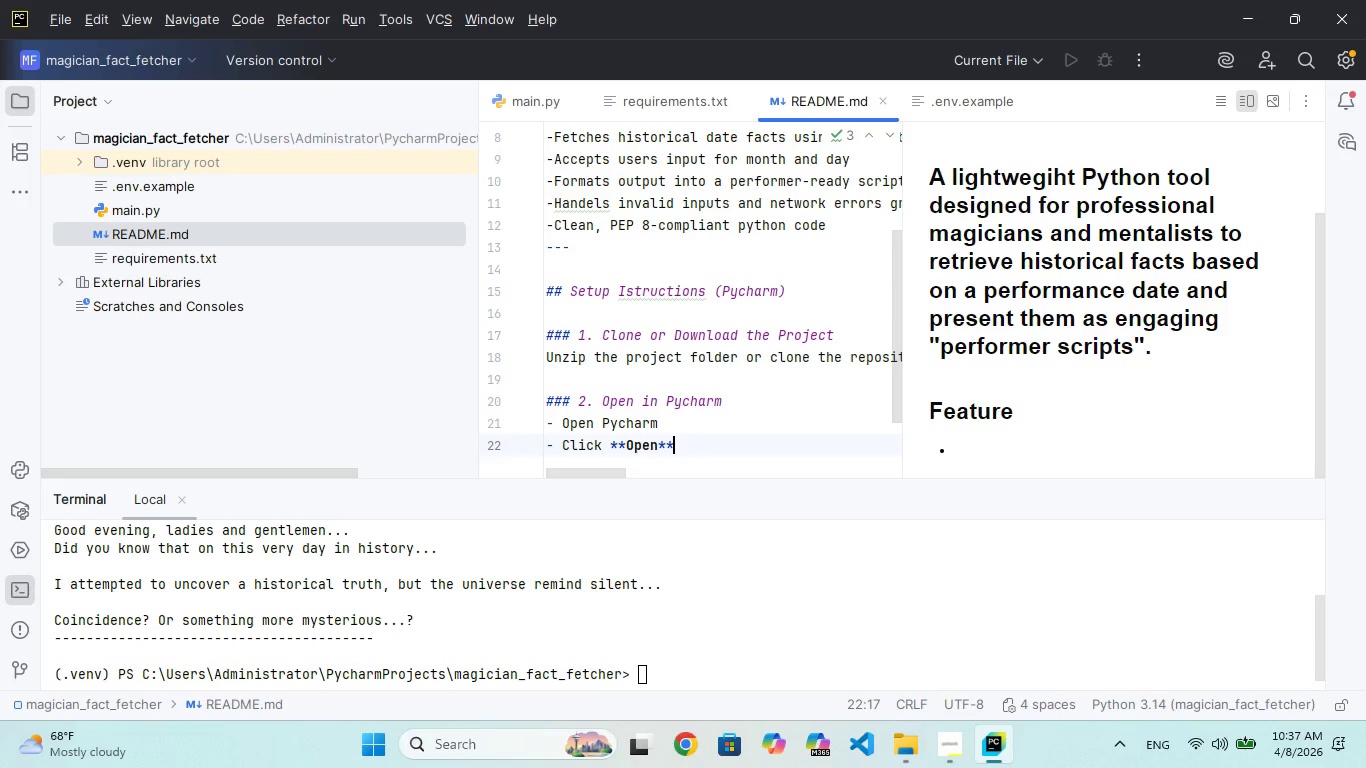 
key(Enter)
 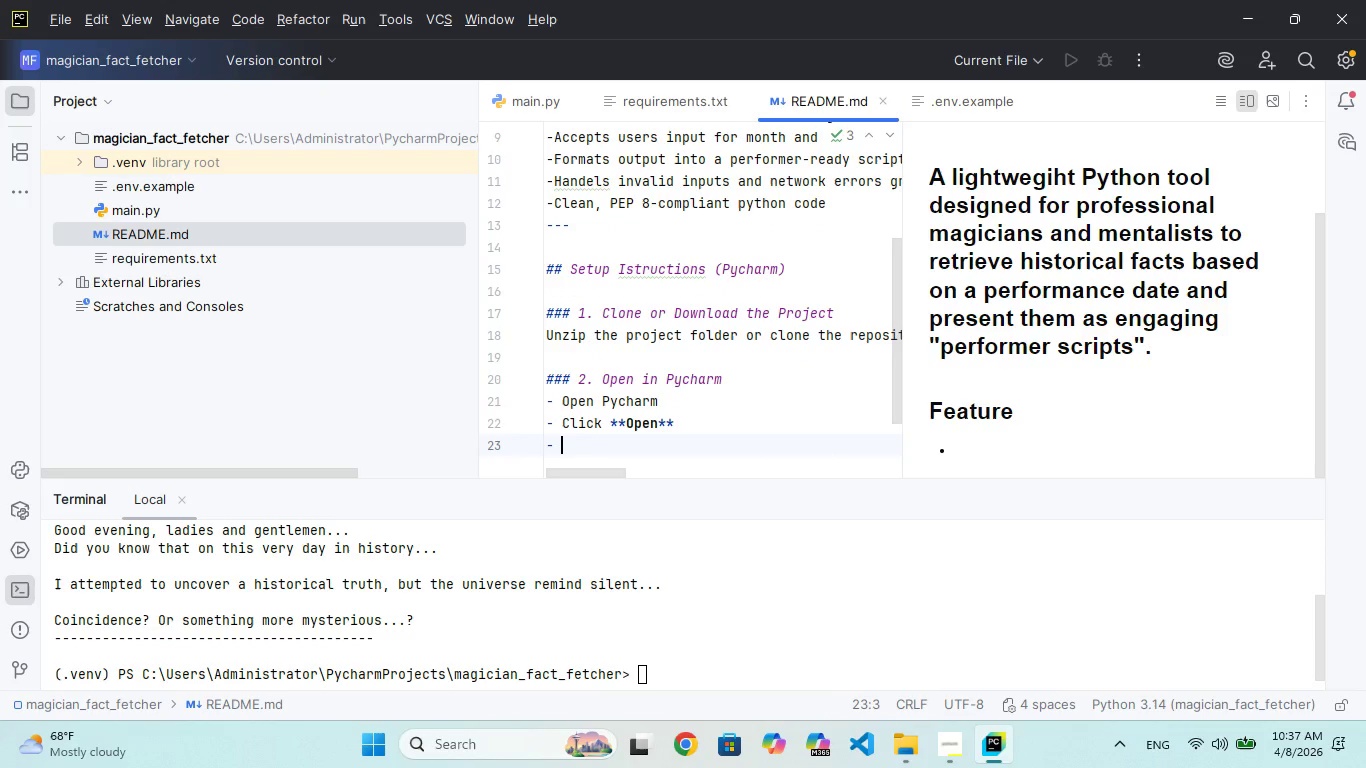 
type(Selet the projct folder)
 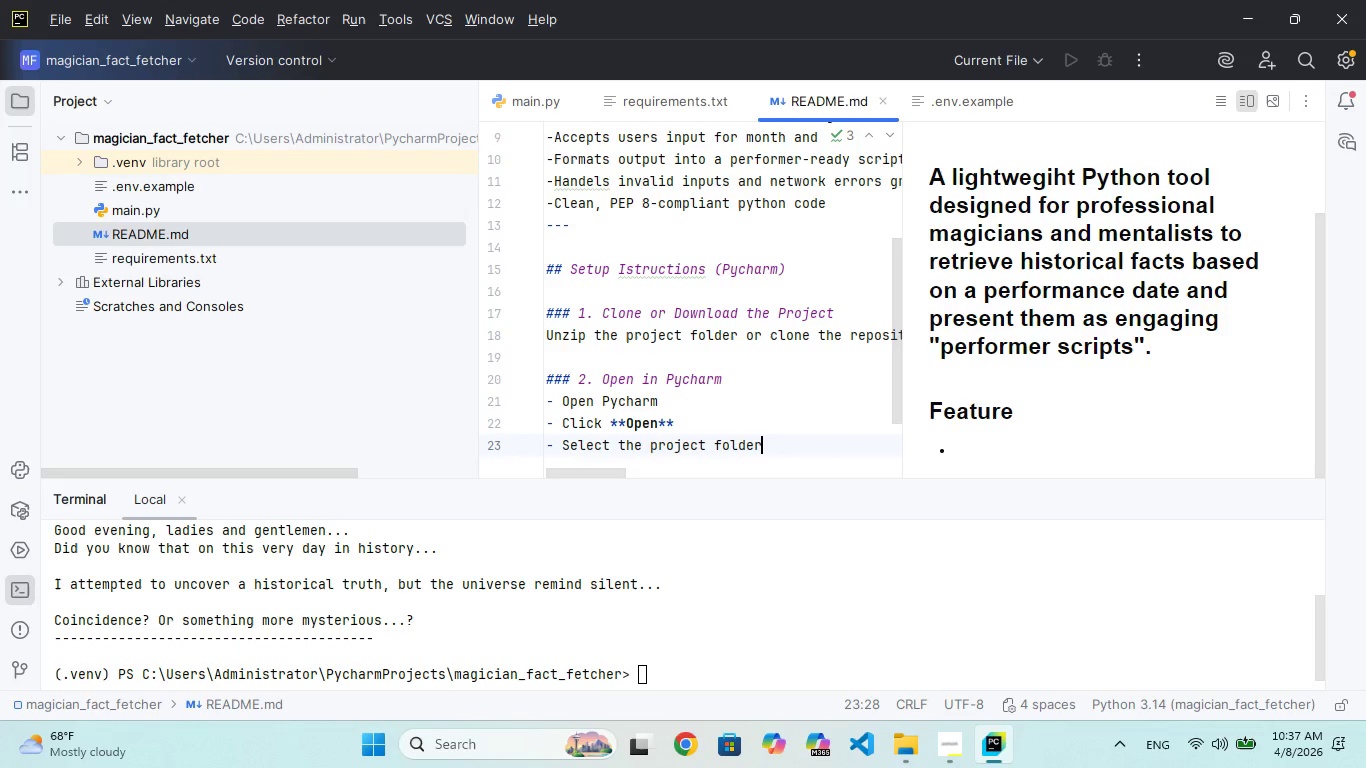 
key(Enter)
 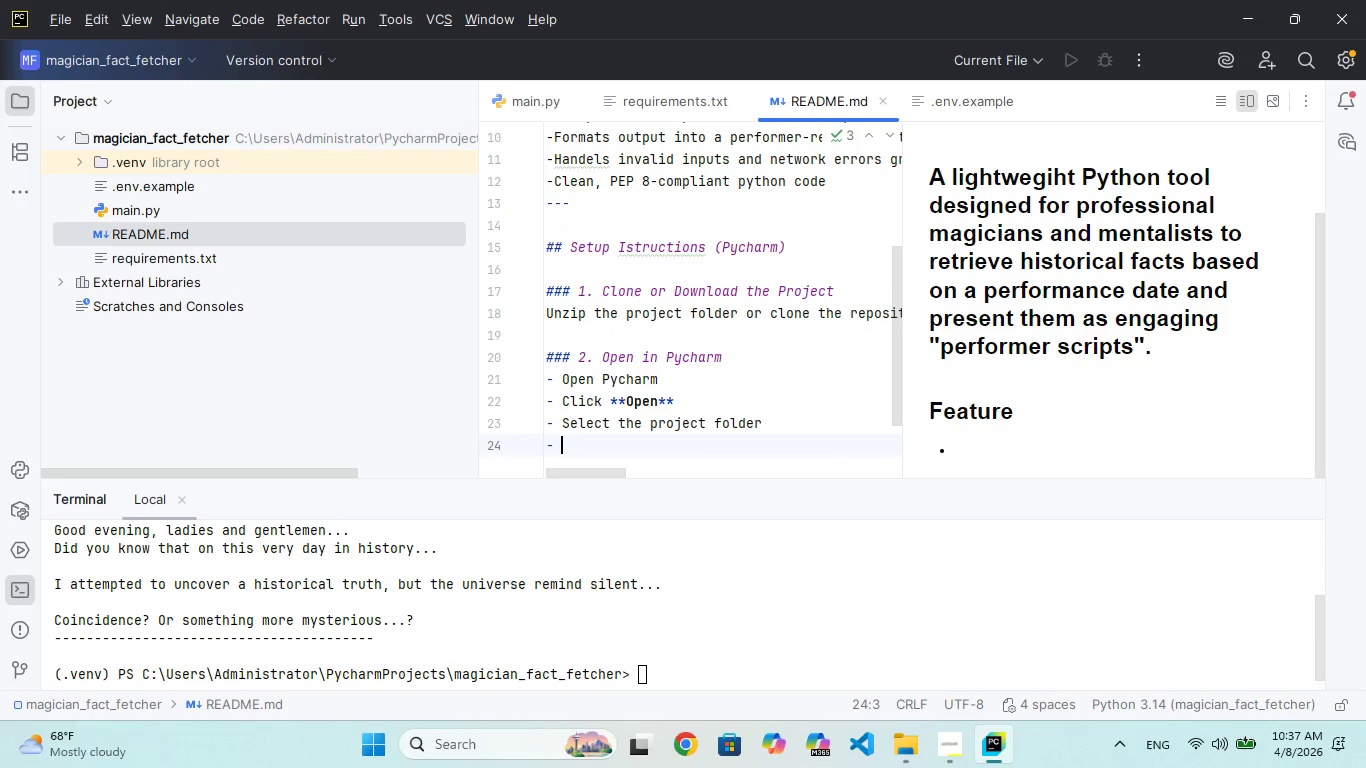 
key(Enter)
 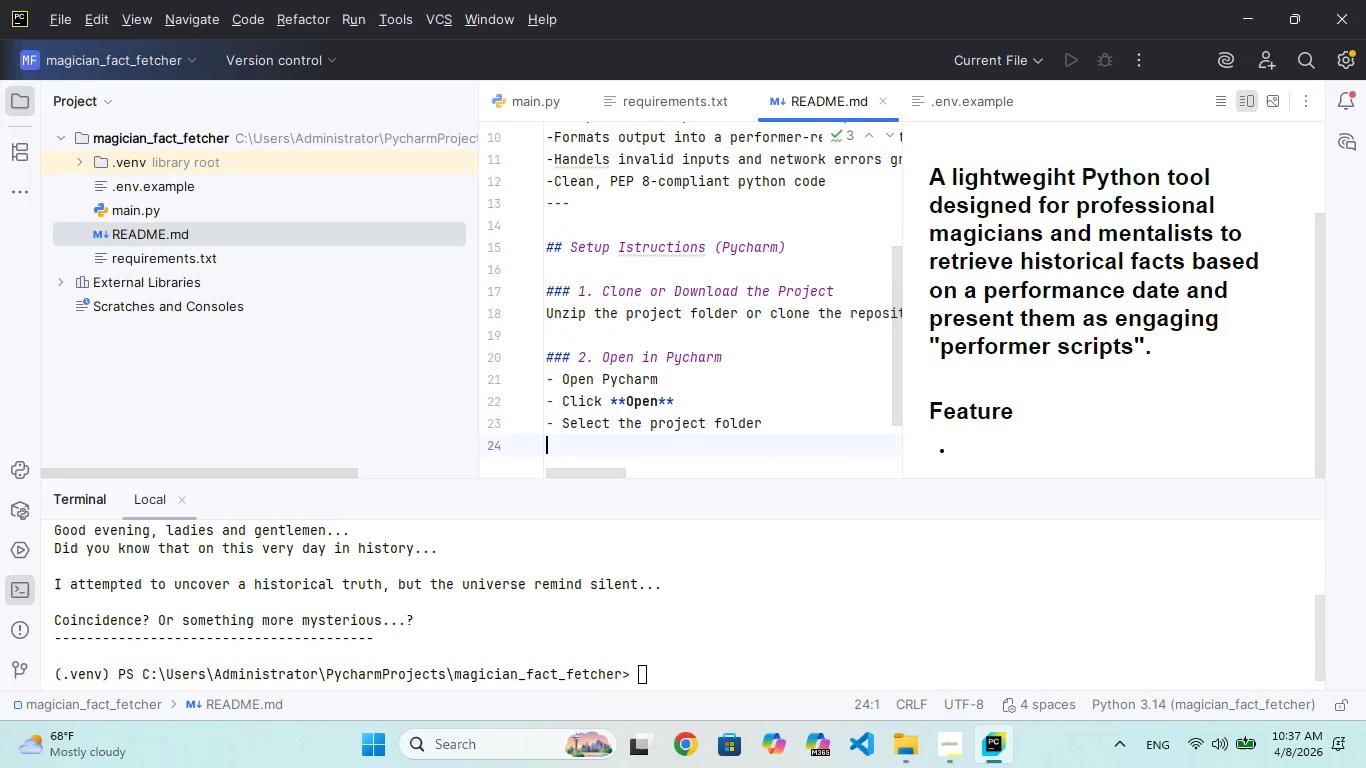 
key(Enter)
 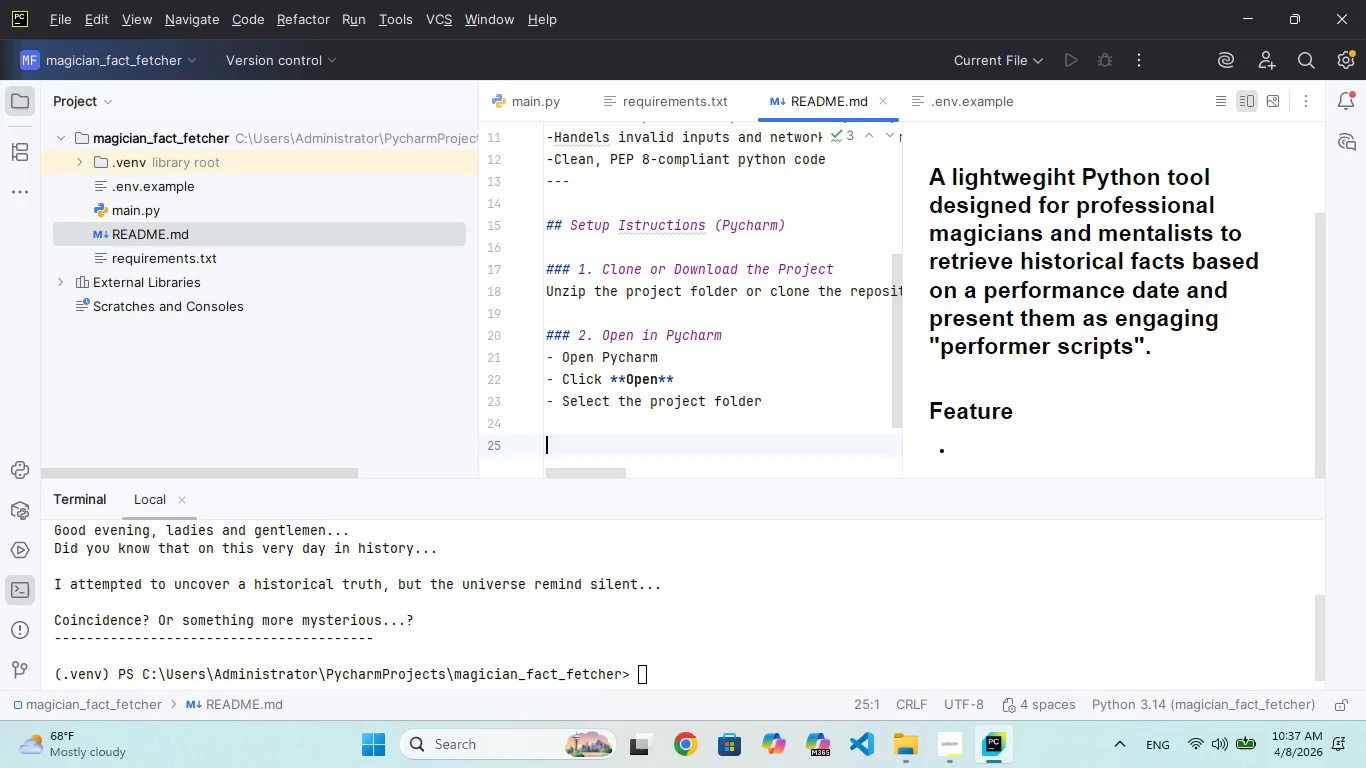 
type(### 3,)
key(Backspace)
type(. Crete )
 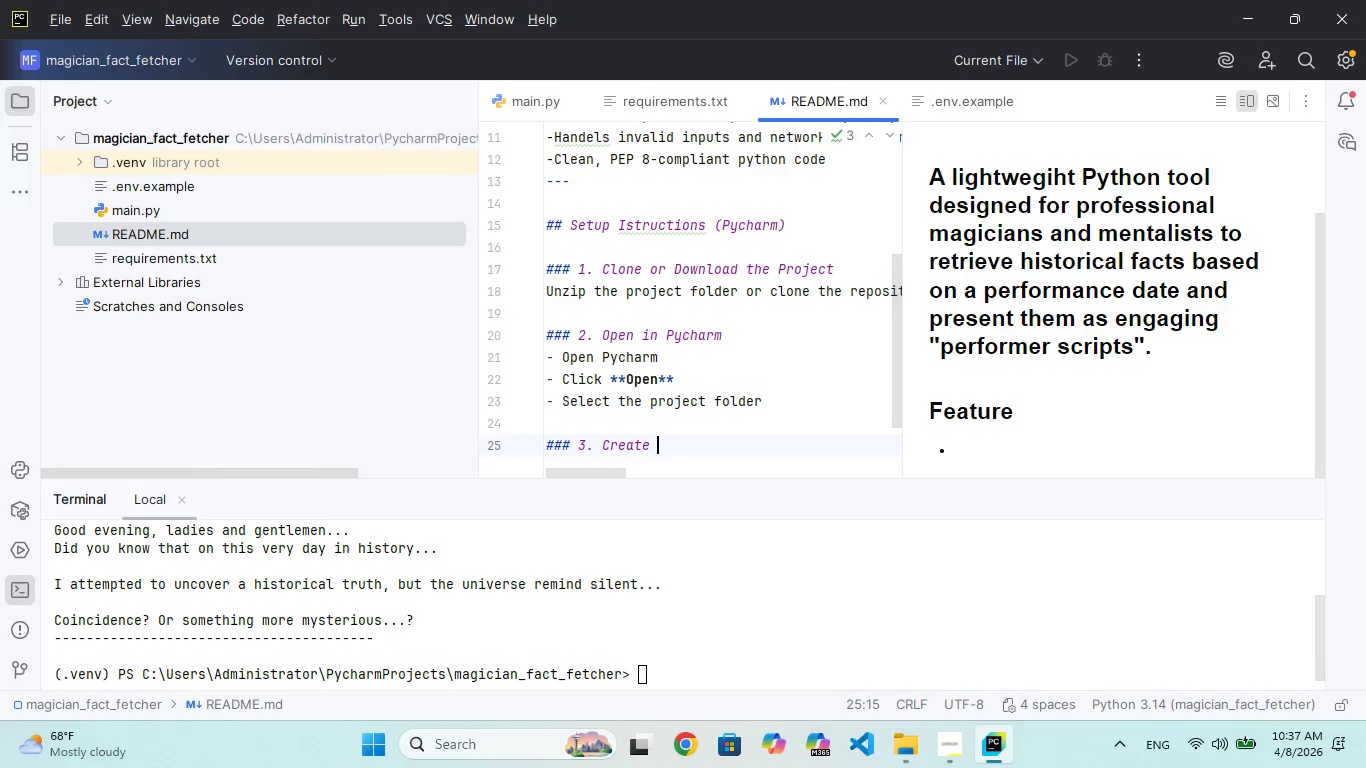 
hold_key(key=A, duration=0.48)
 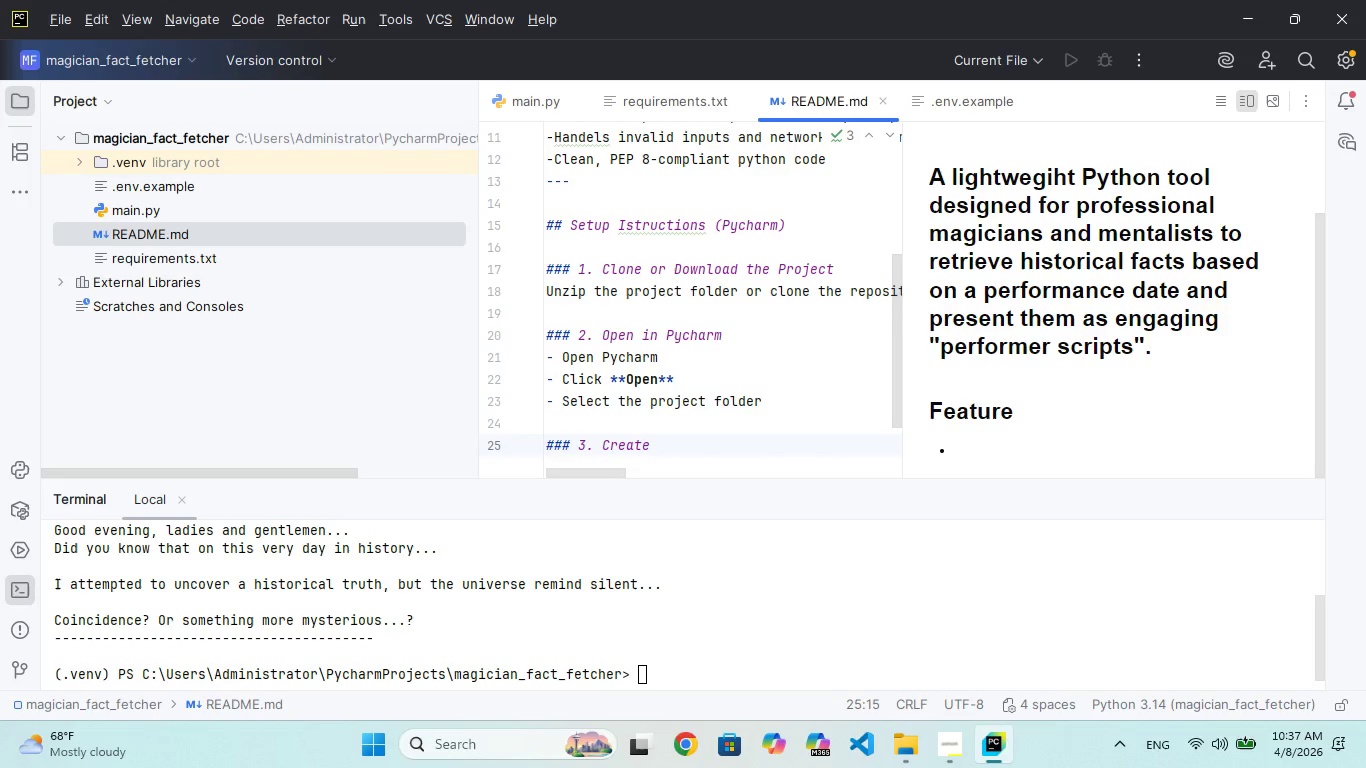 
type(virtual)
 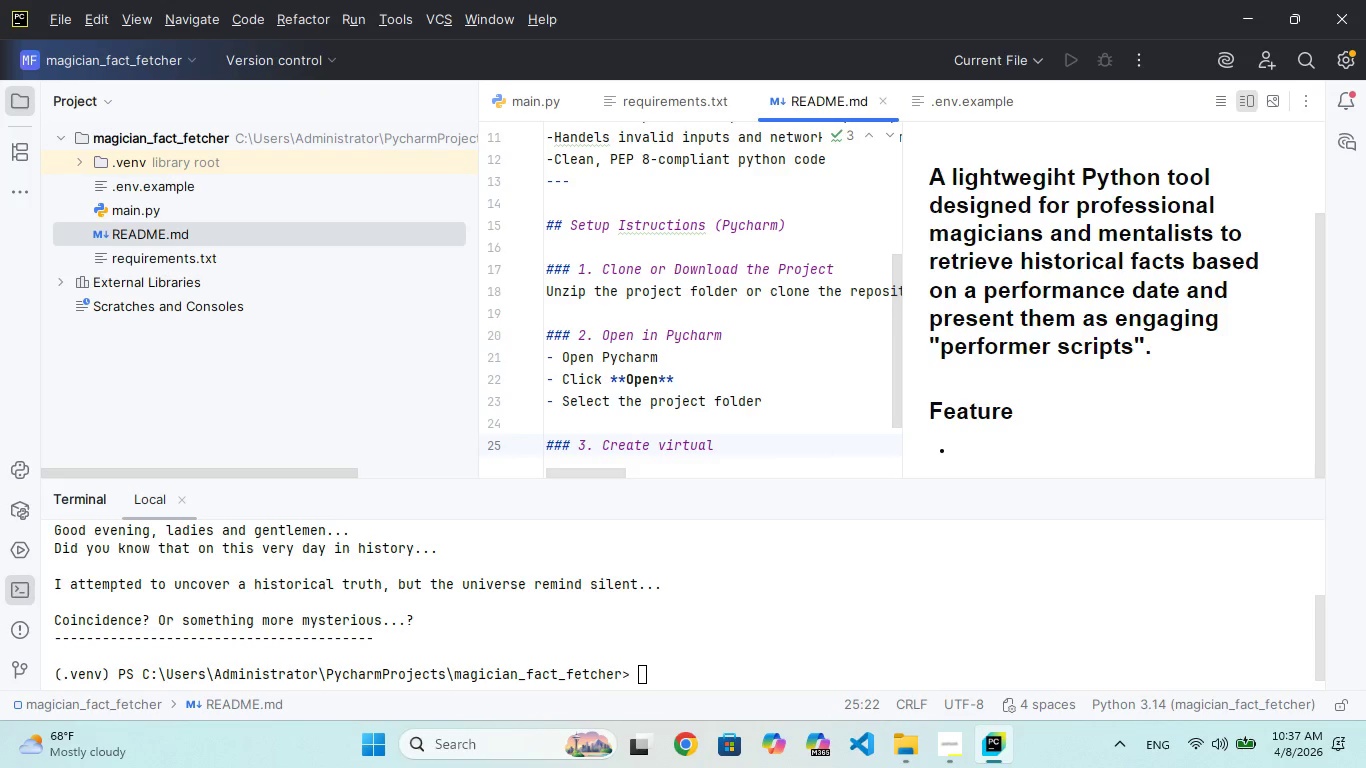 
hold_key(key=ArrowLeft, duration=0.7)
 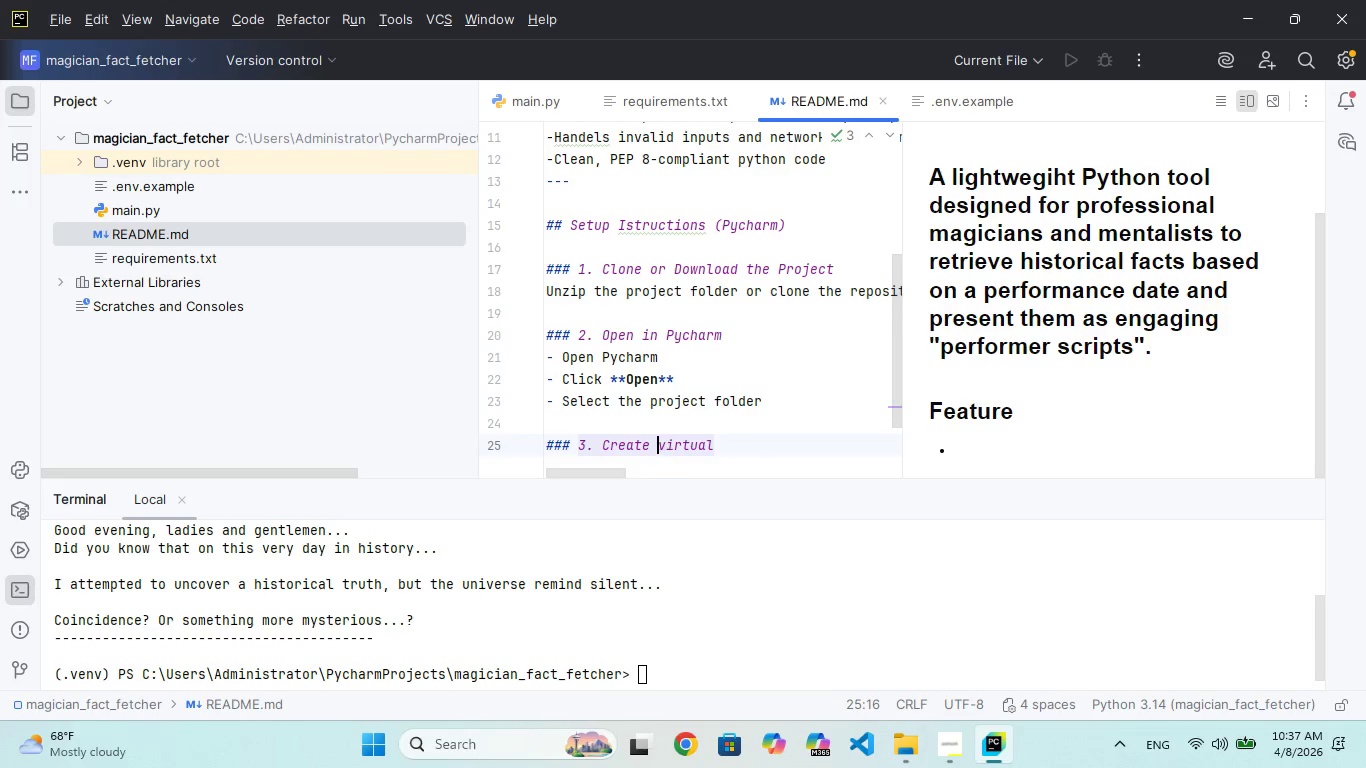 
key(ArrowLeft)
 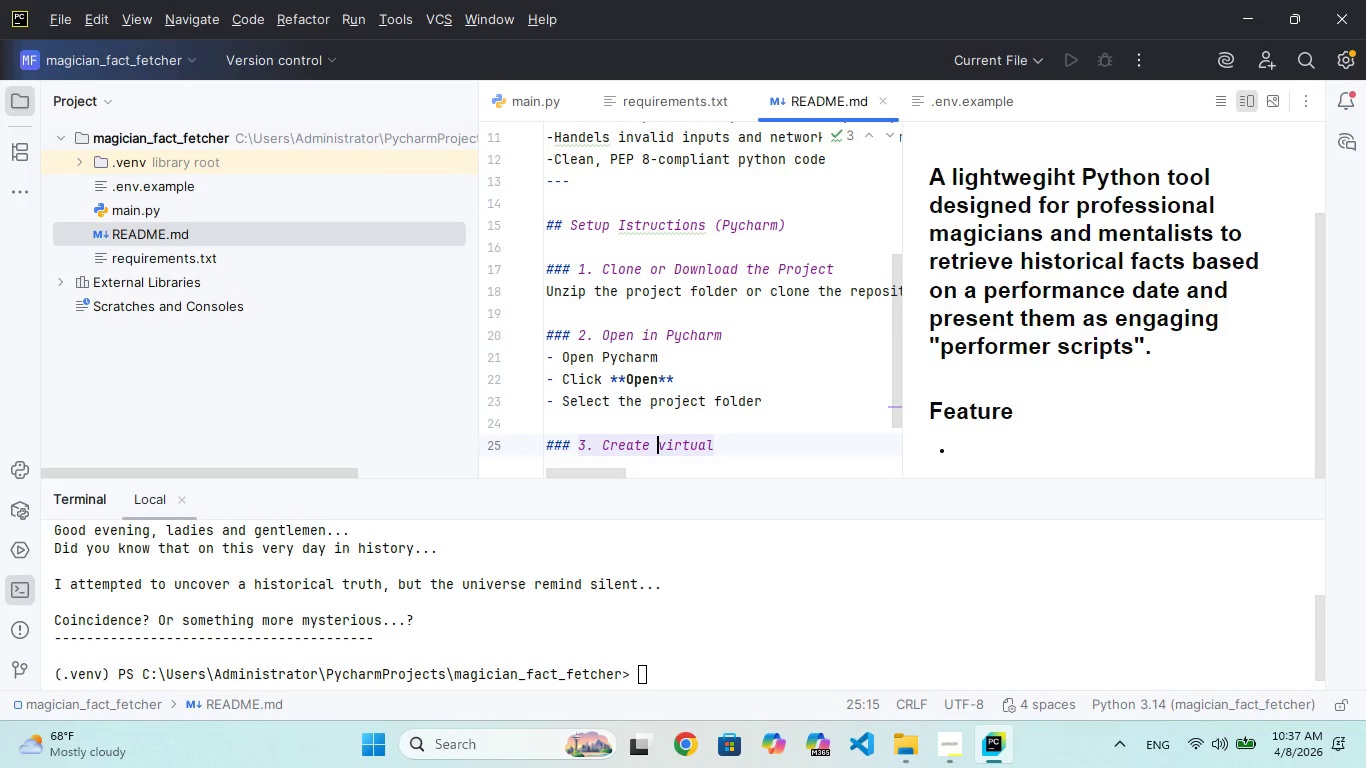 
key(ArrowRight)
 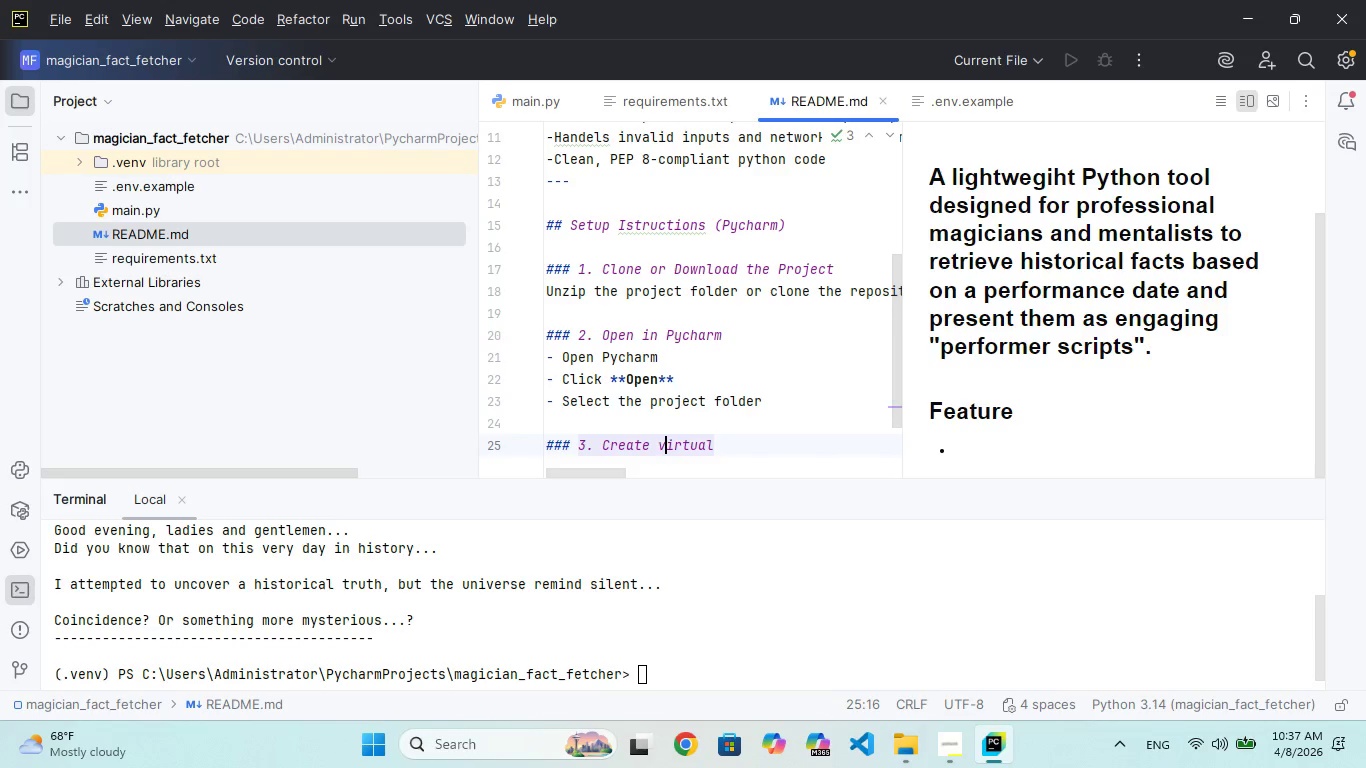 
key(Backspace)
 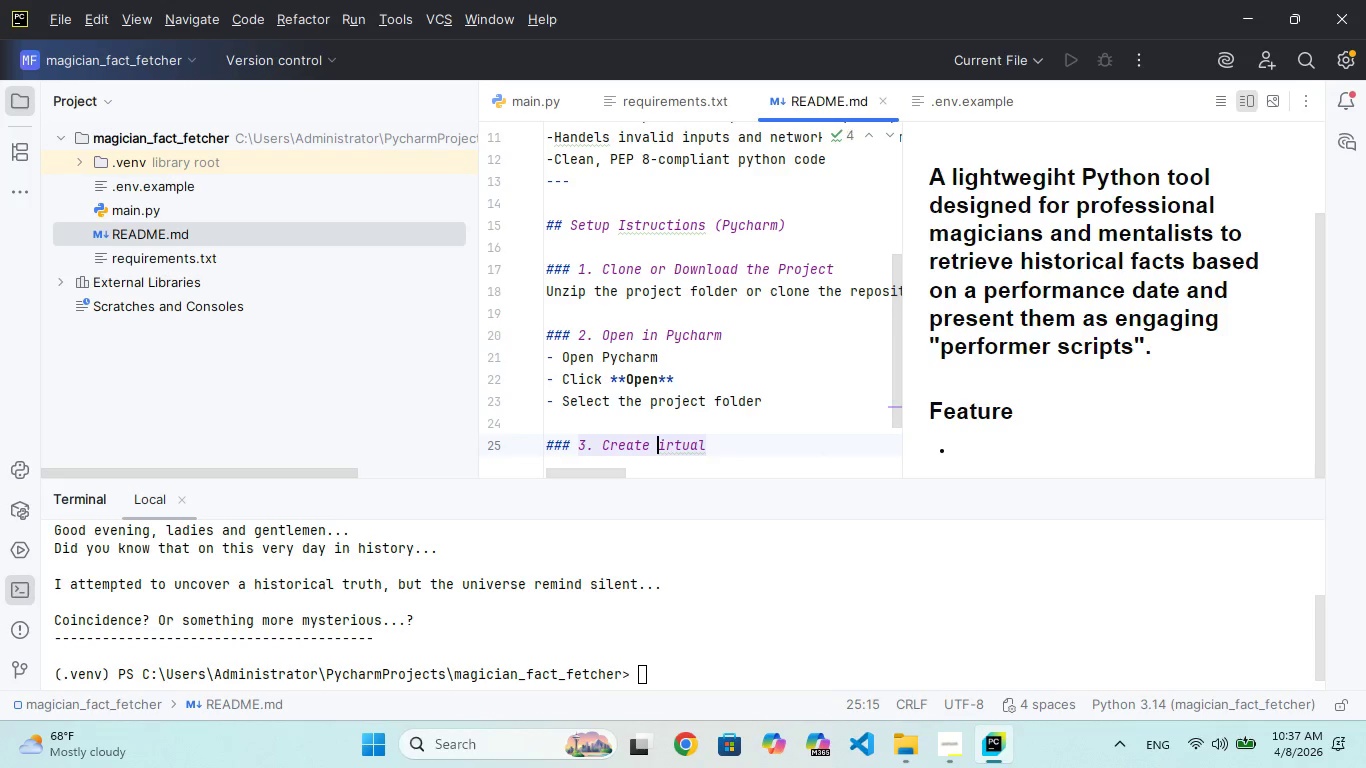 
key(CapsLock)
 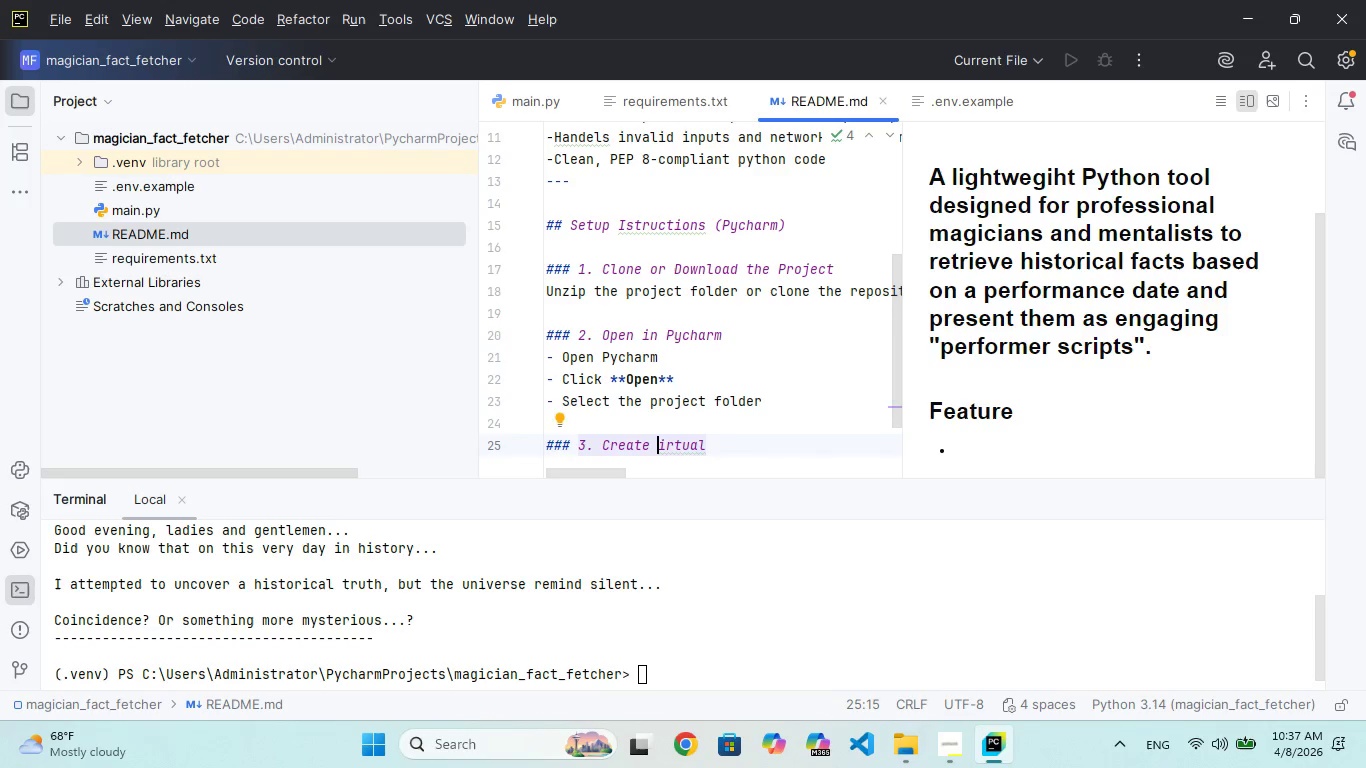 
key(V)
 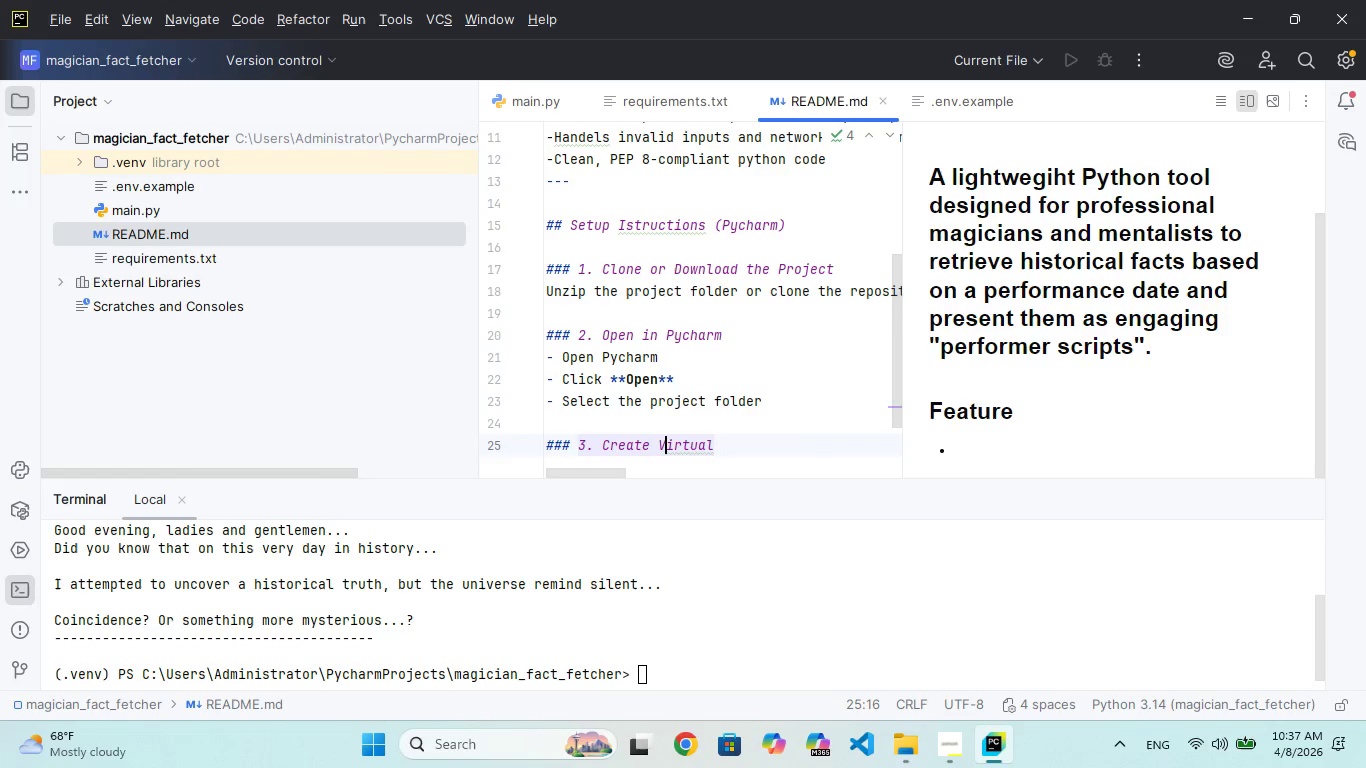 
key(CapsLock)
 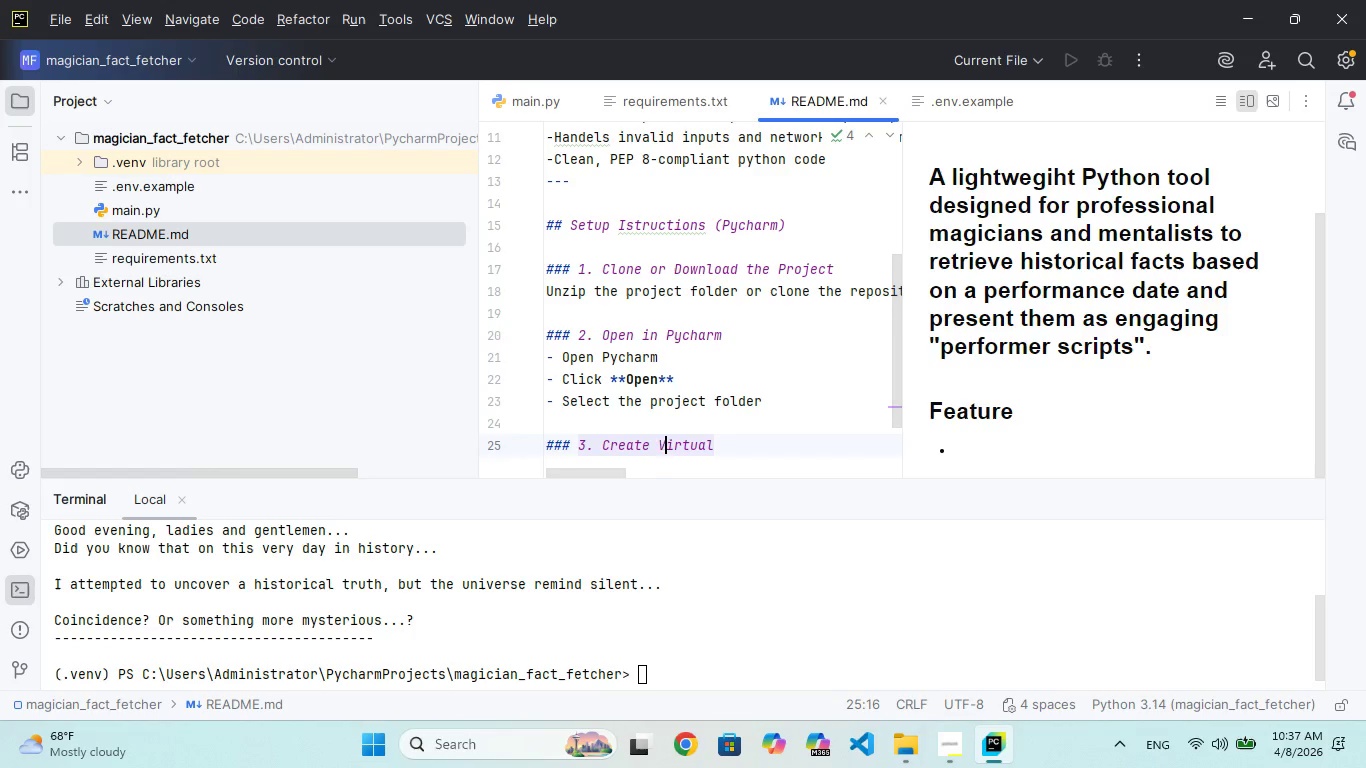 
hold_key(key=ArrowRight, duration=0.62)
 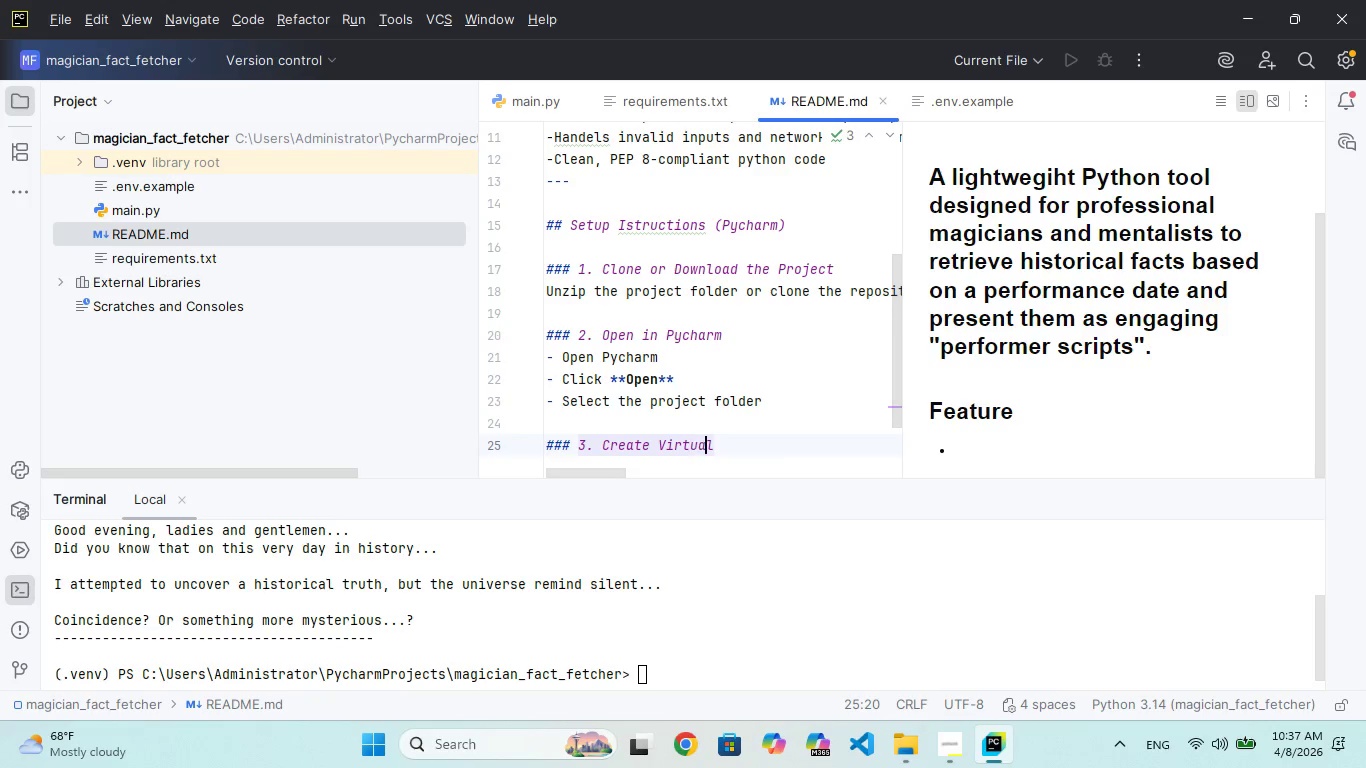 
key(ArrowRight)
 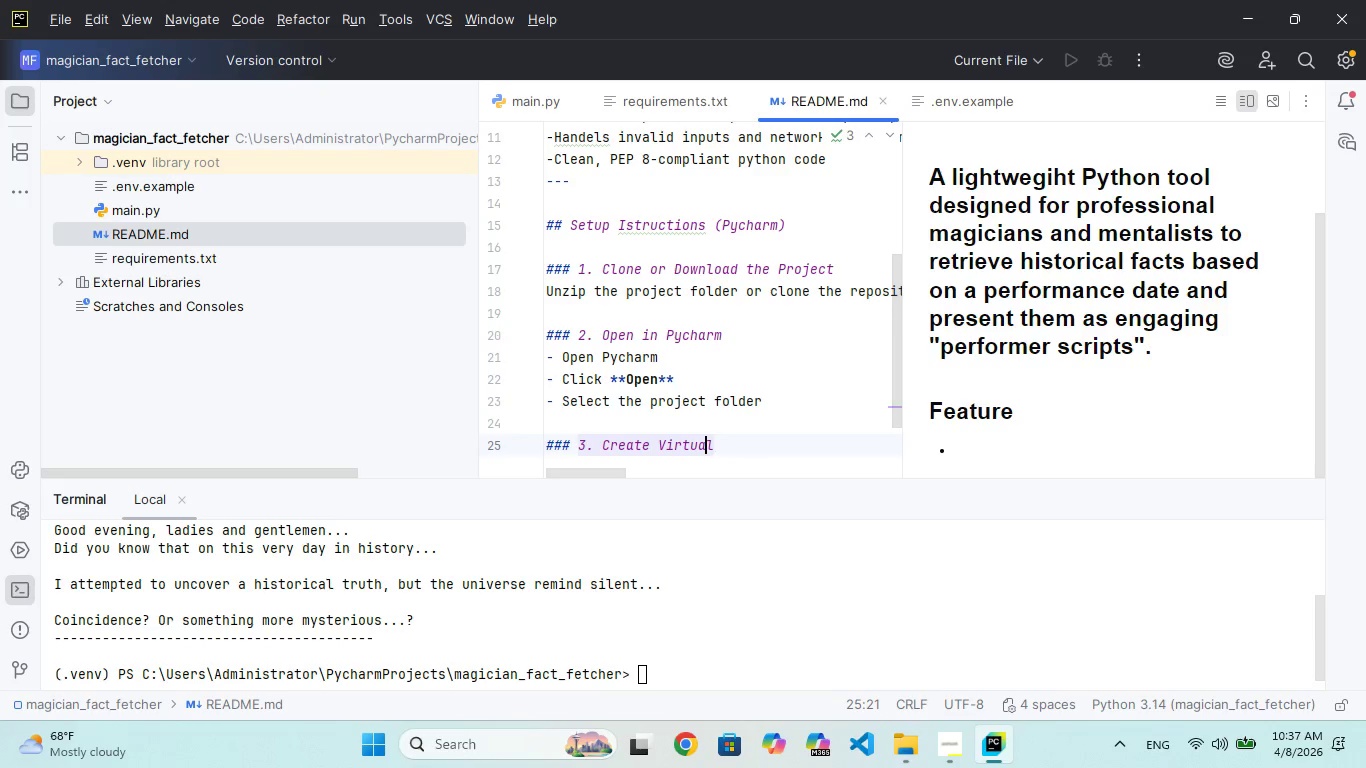 
key(ArrowRight)
 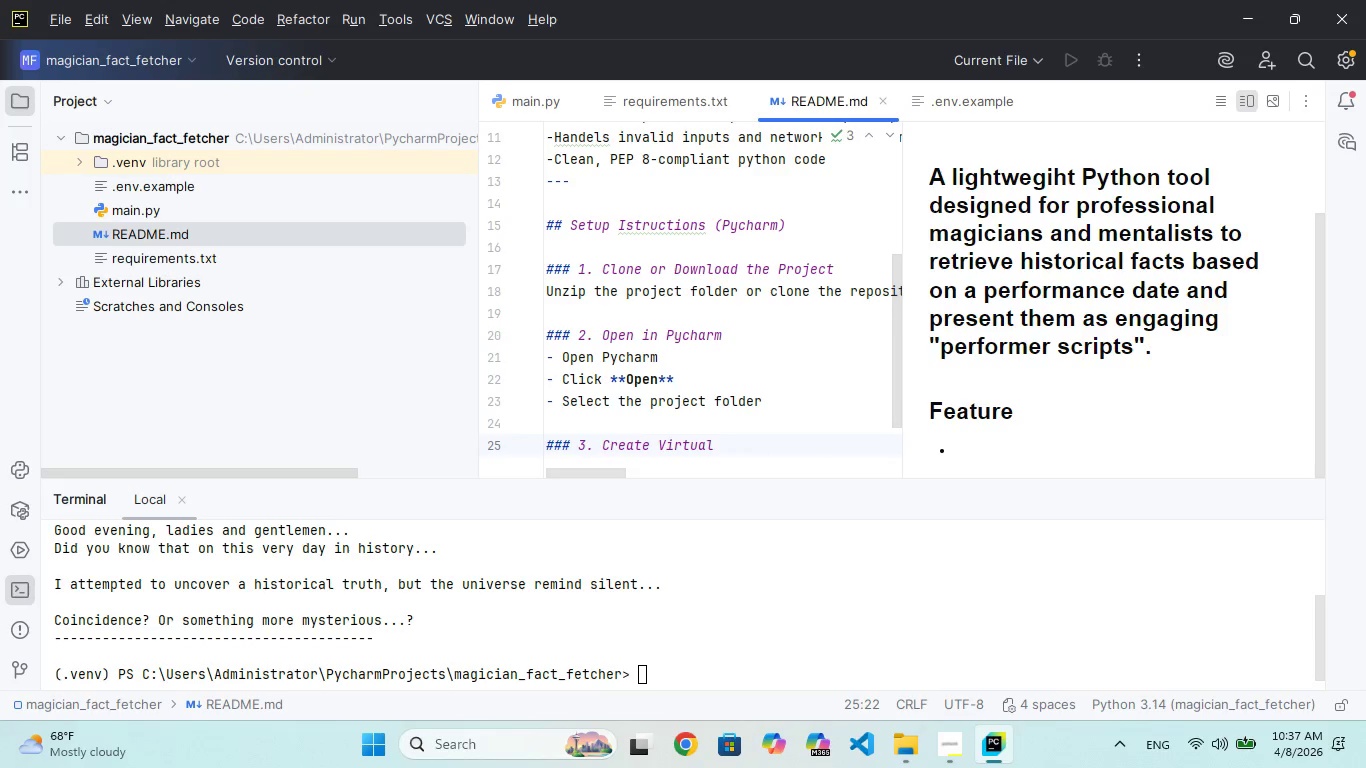 
key(Space)
 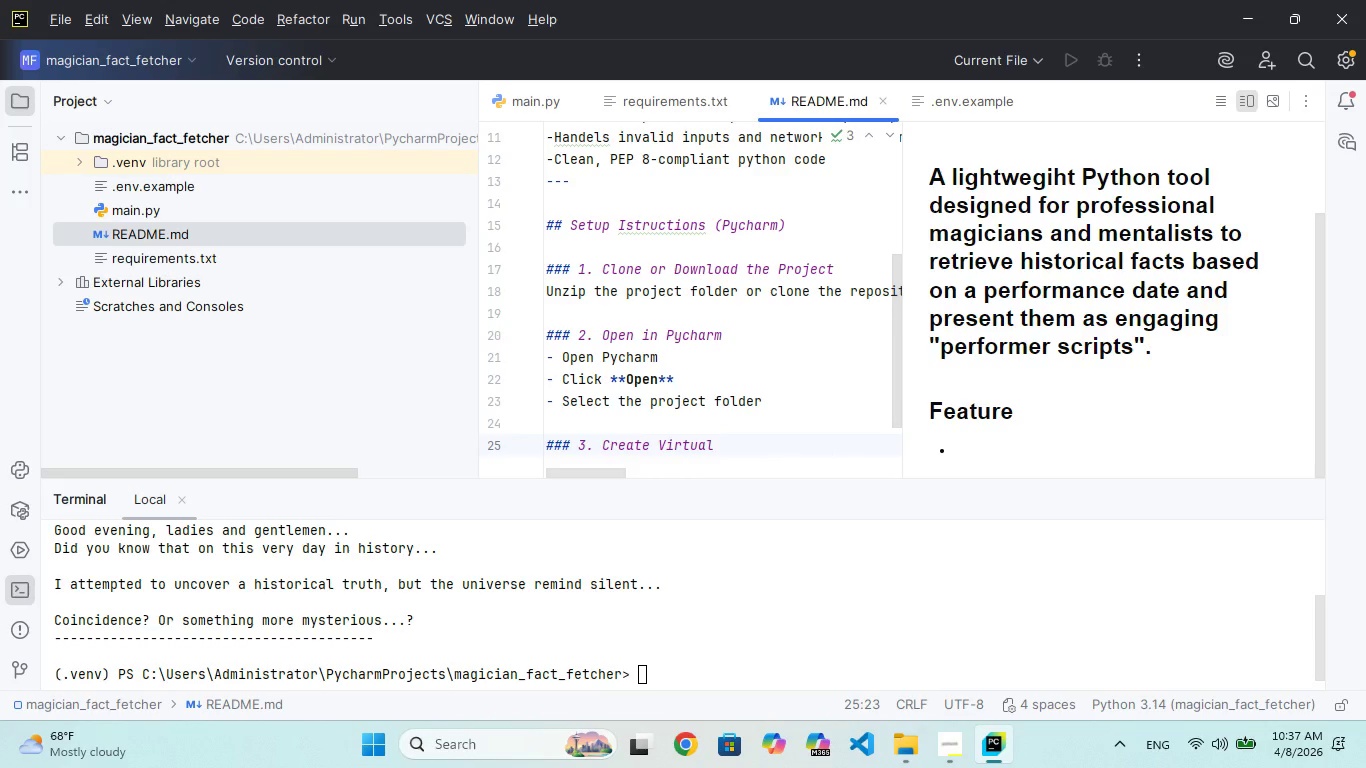 
wait(8.25)
 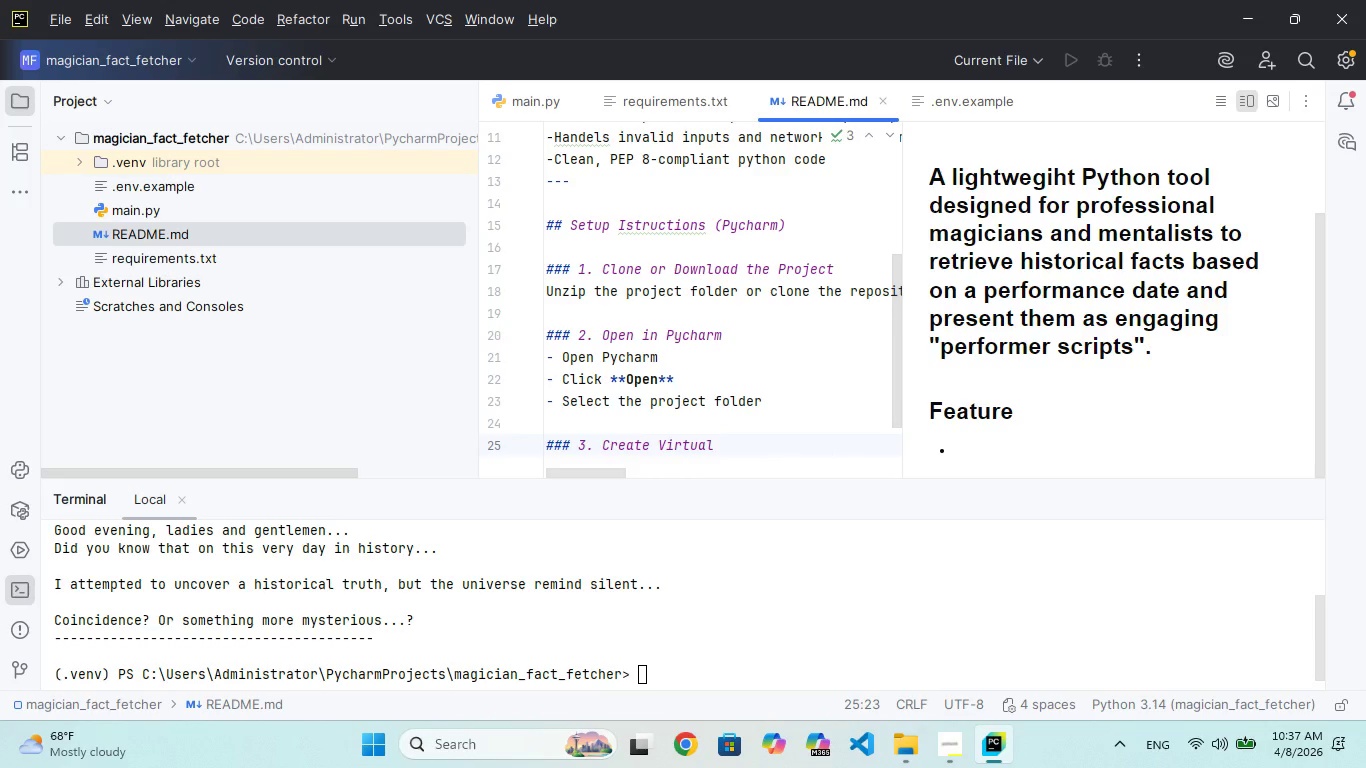 
type(Environment)
 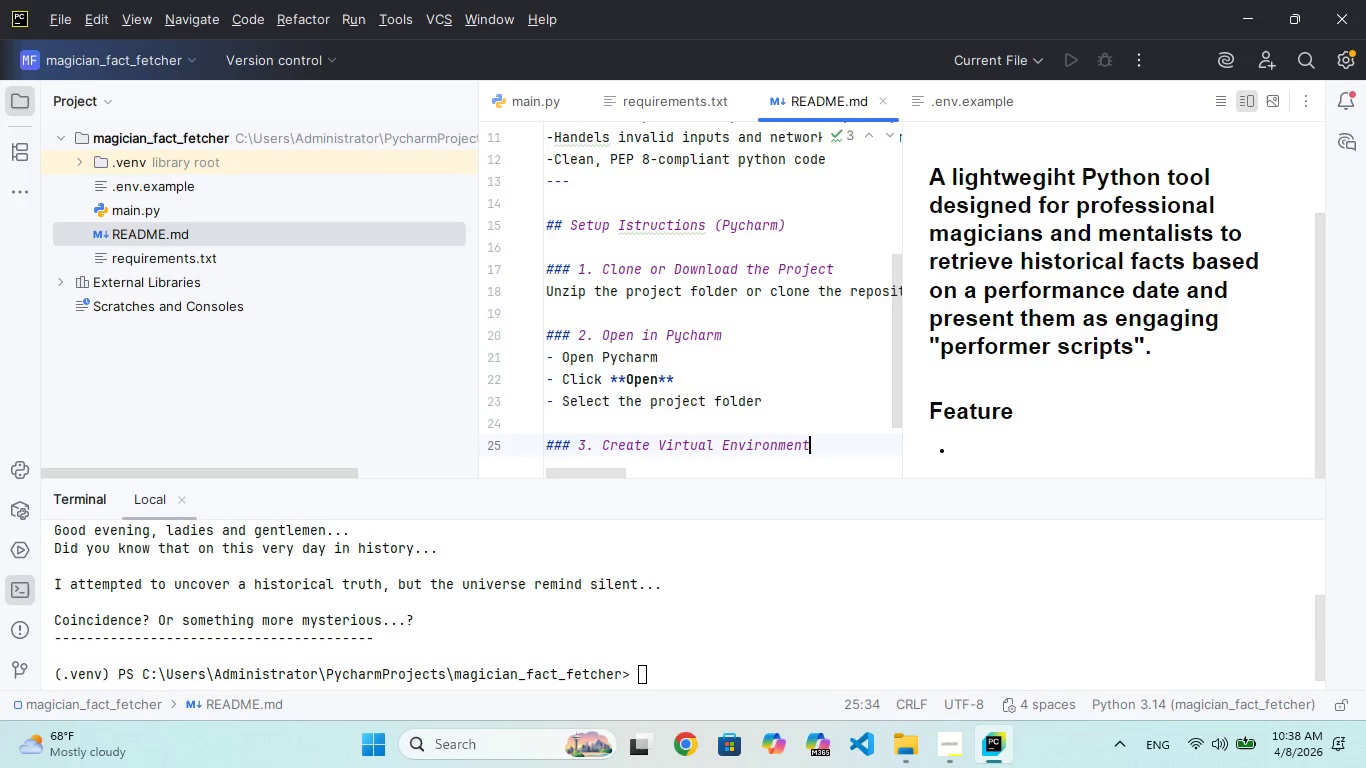 
key(Enter)
 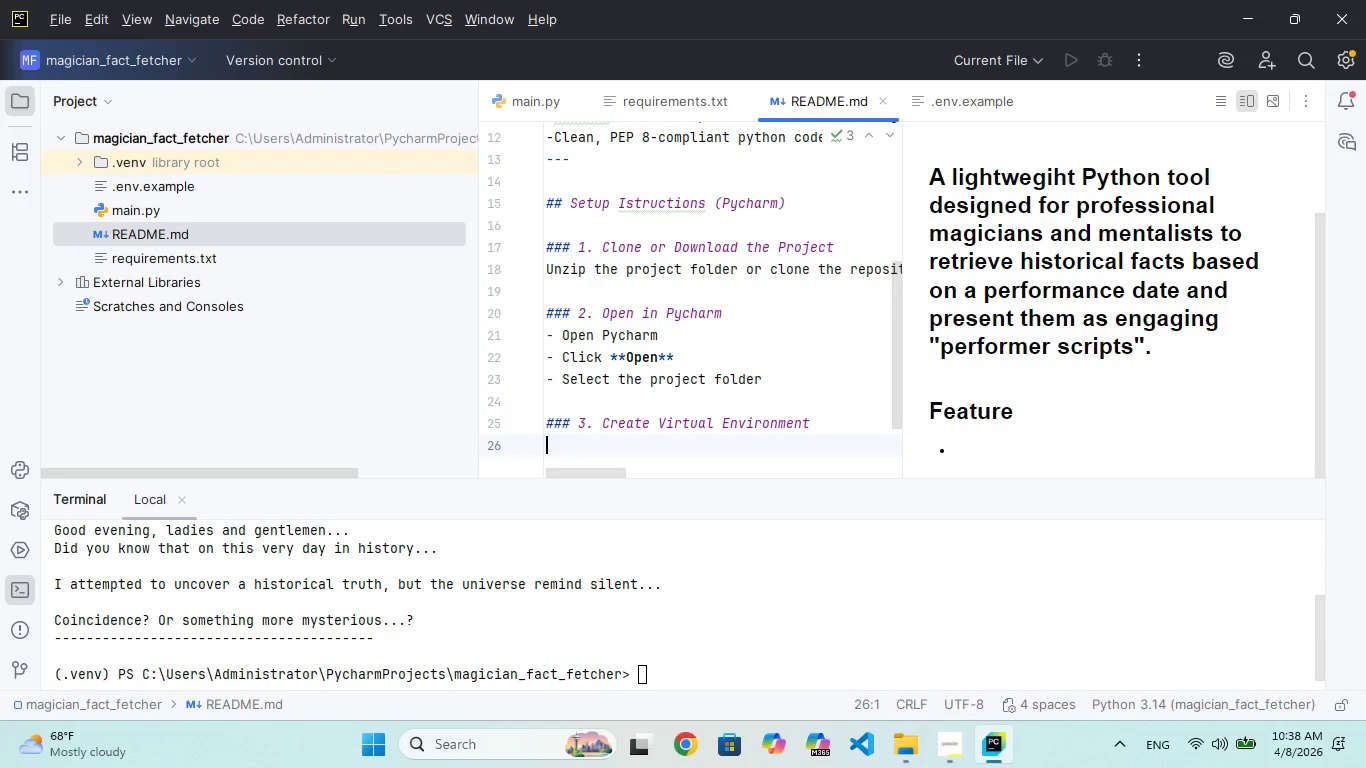 
key(Minus)
 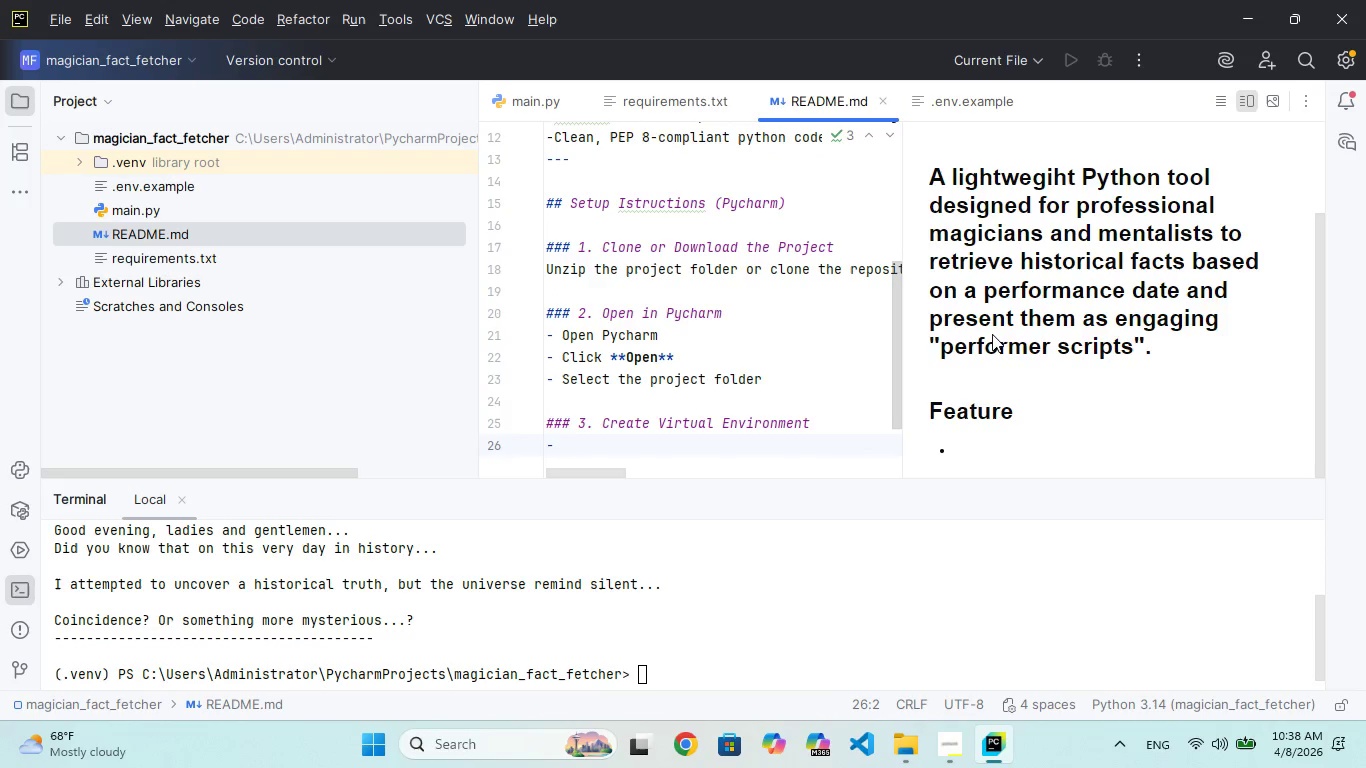 
scroll: coordinate [1026, 325], scroll_direction: up, amount: 14.0
 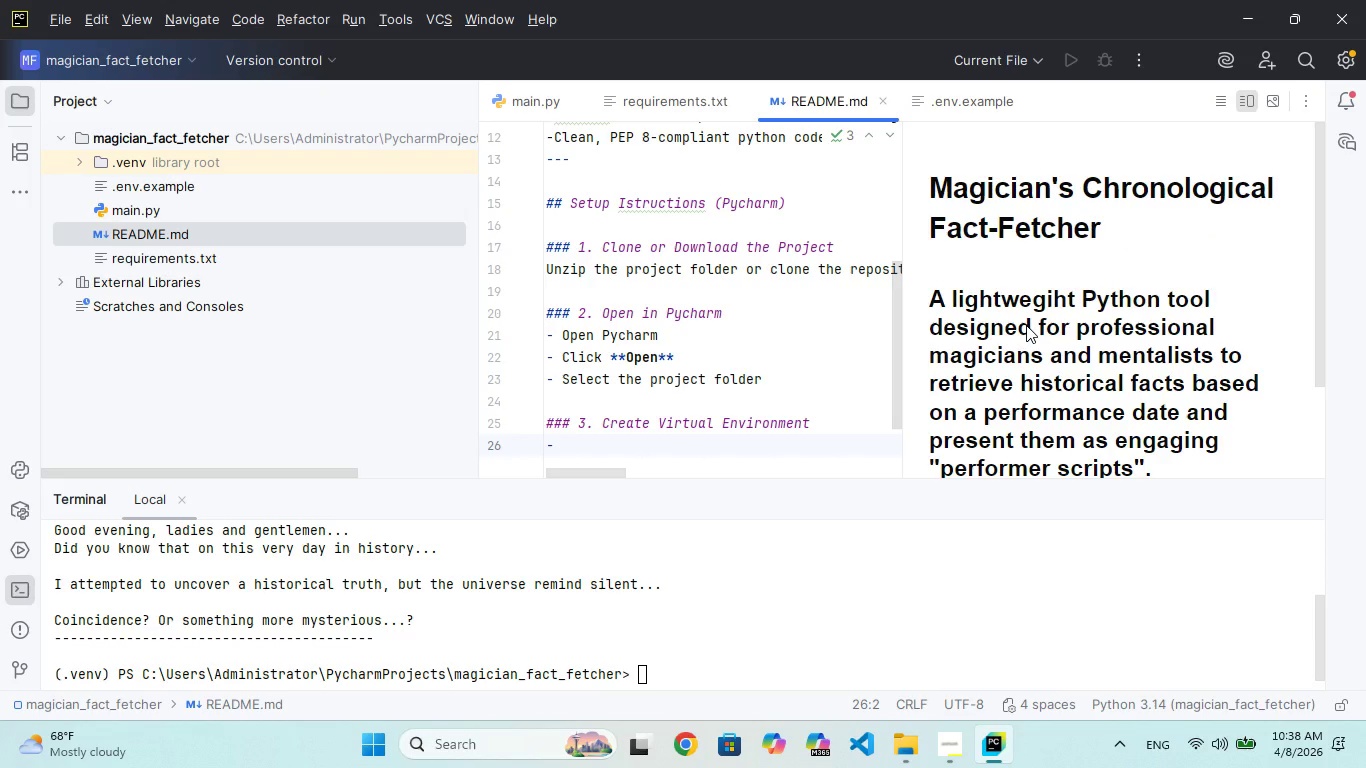 
type(F)
key(Backspace)
type(Go to )
 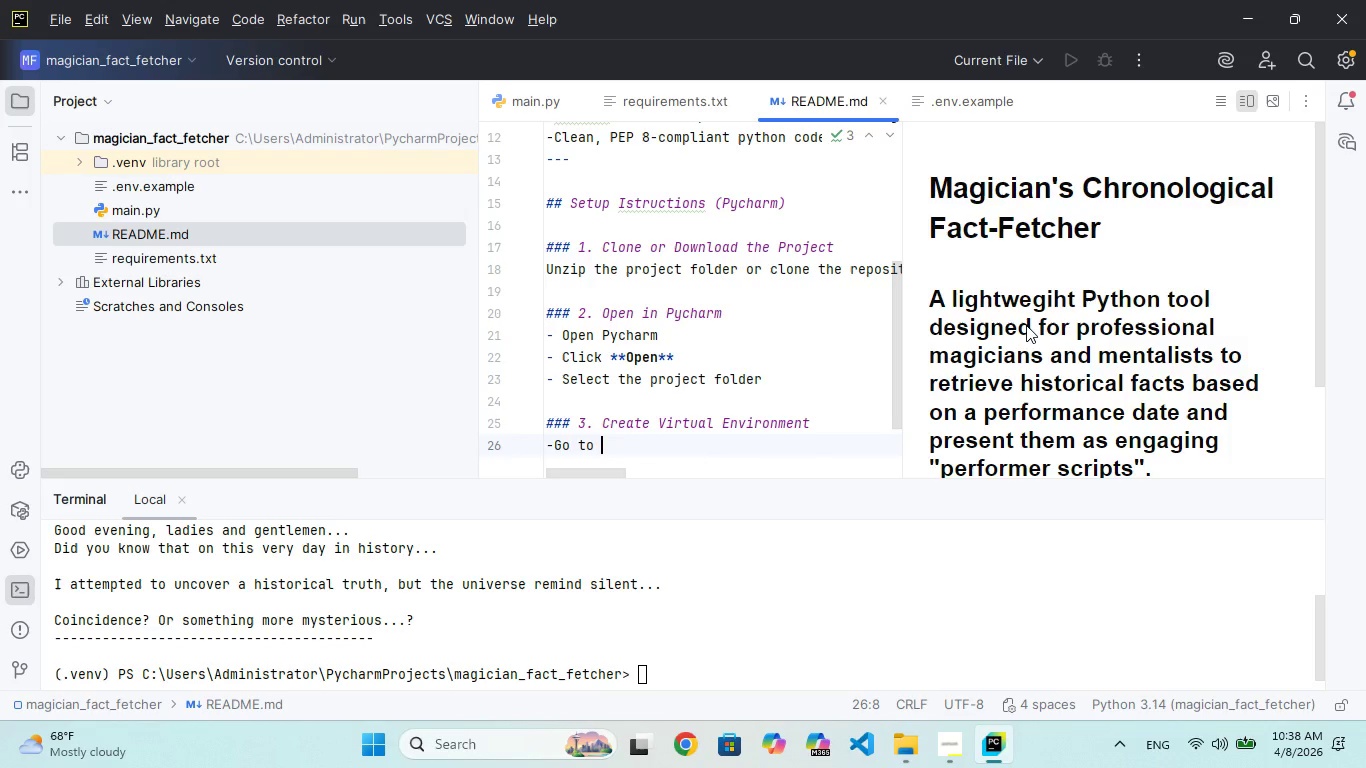 
hold_key(key=ShiftRight, duration=1.5)
 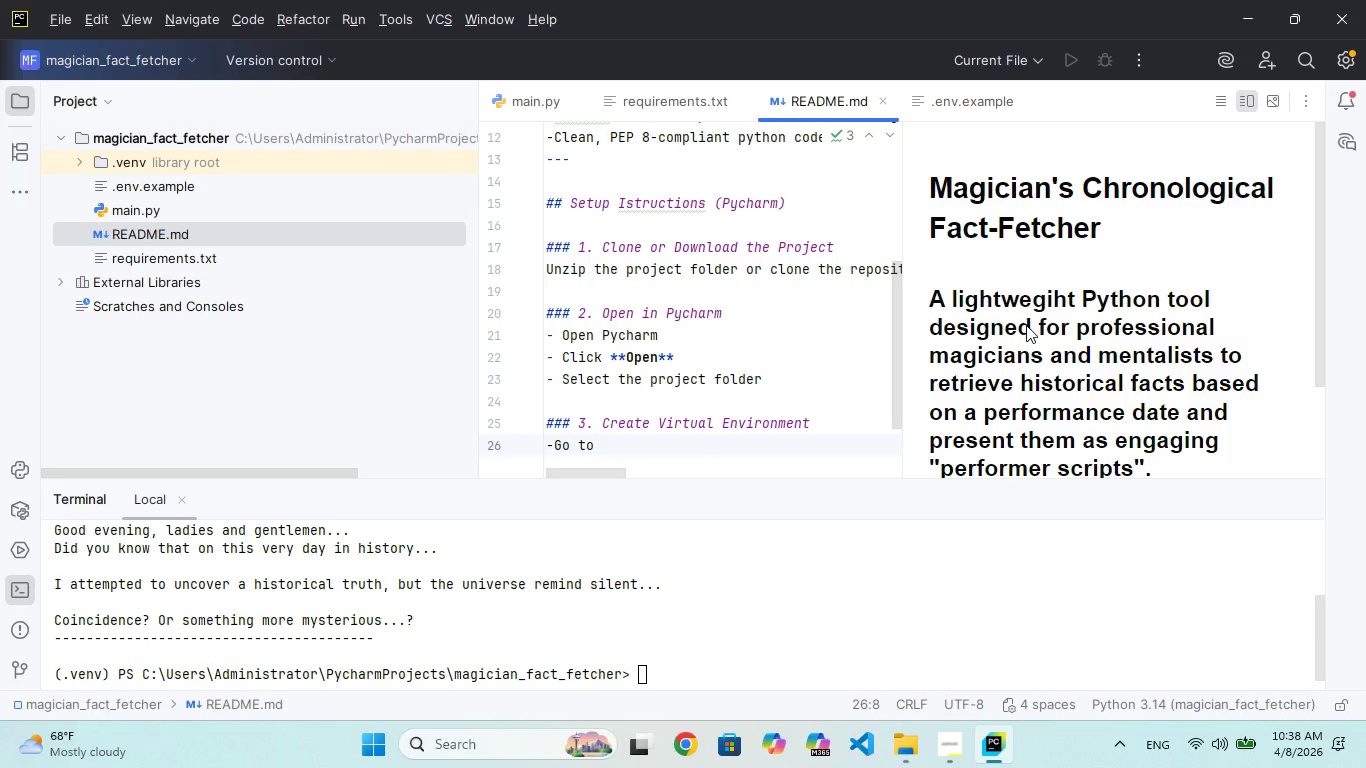 
type(**File > Settngs > Project )
 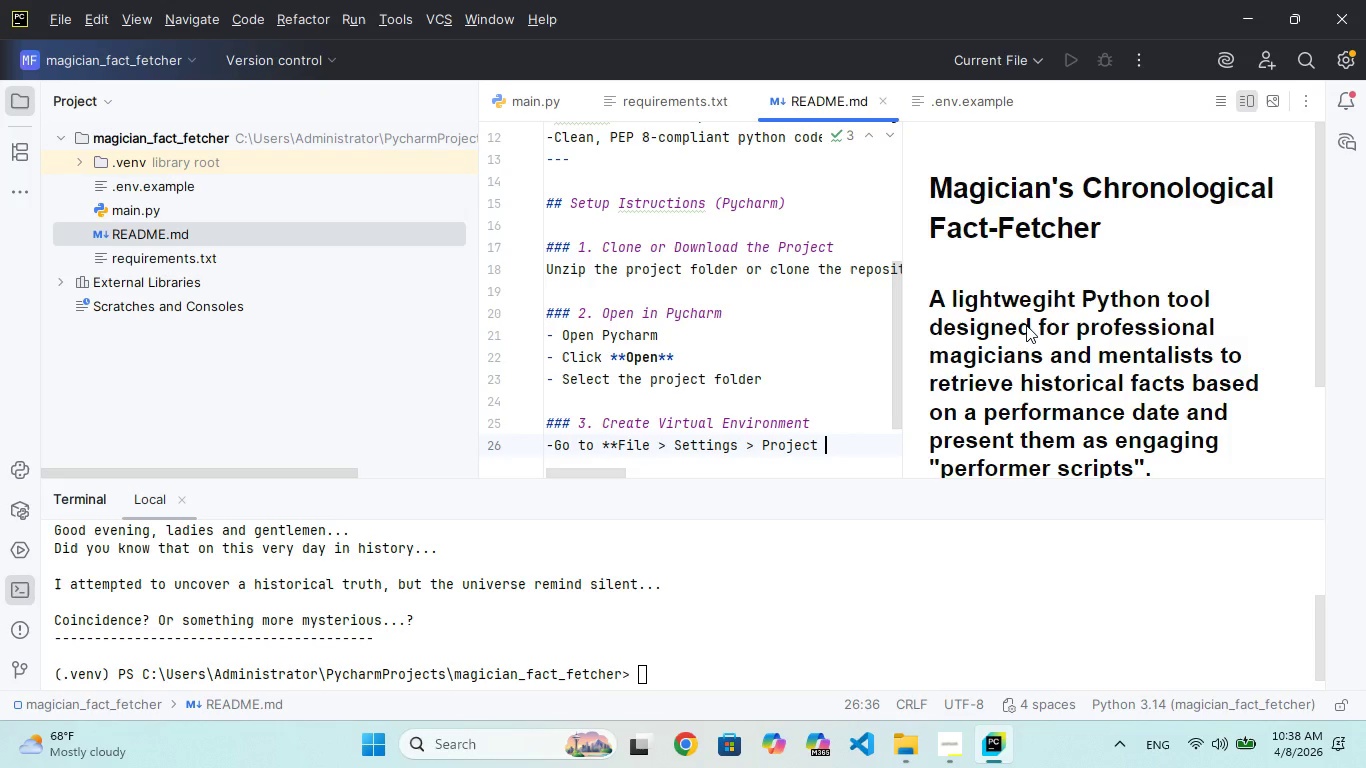 
key(Shift+ShiftRight)
 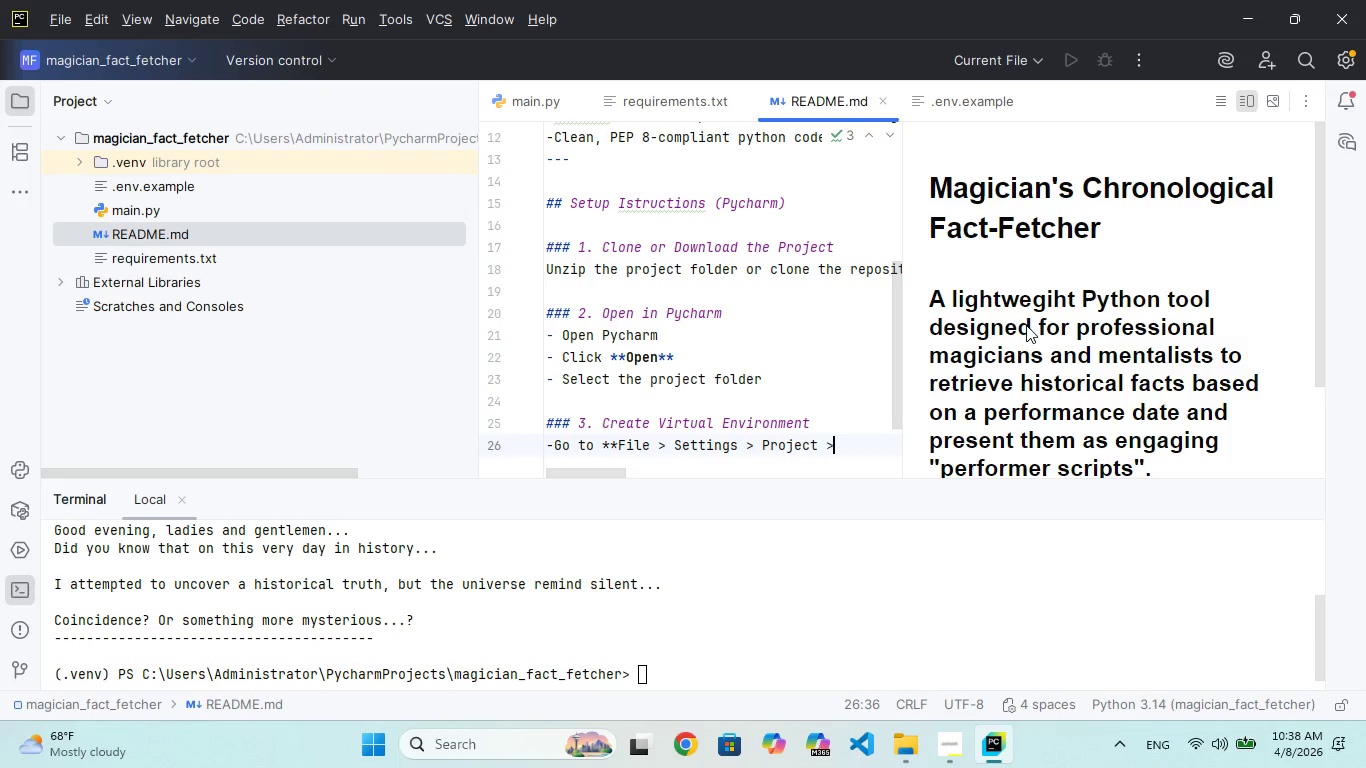 
key(Shift+Period)
 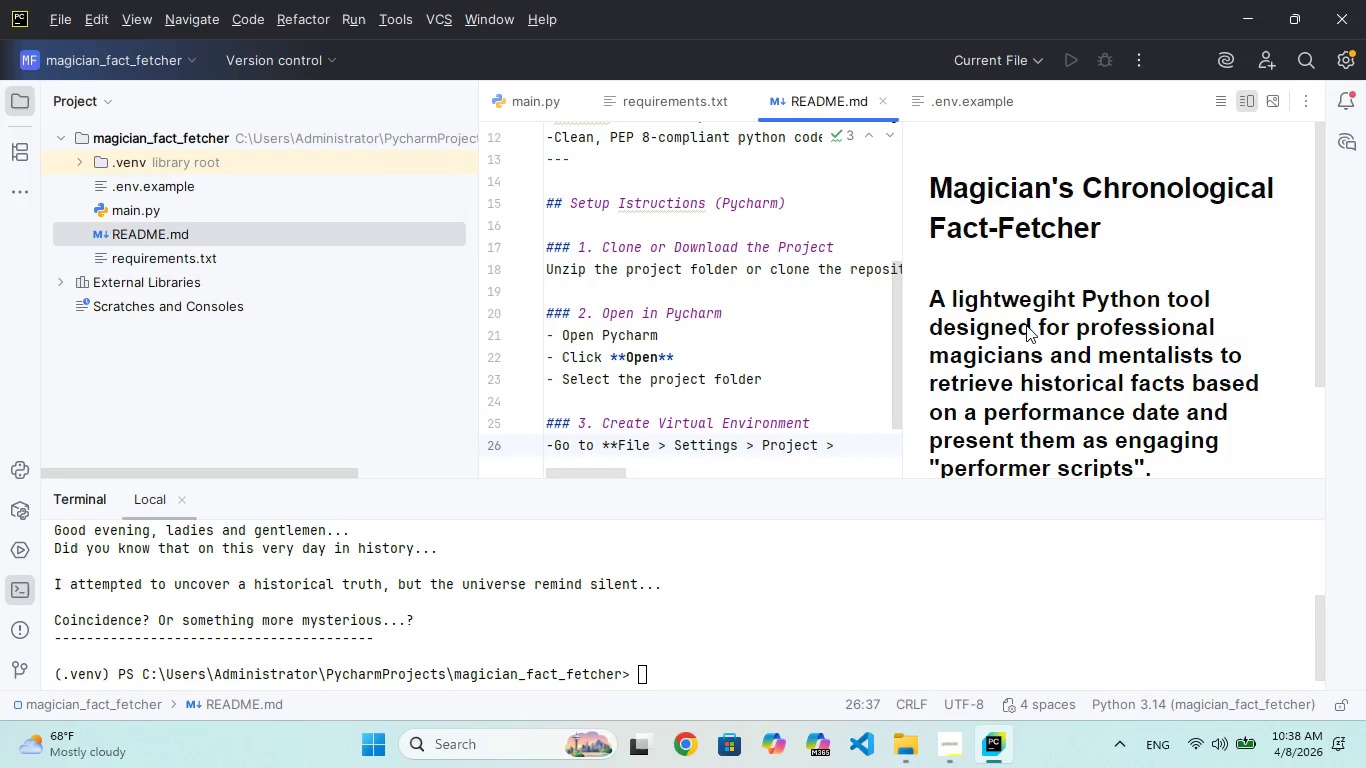 
wait(5.44)
 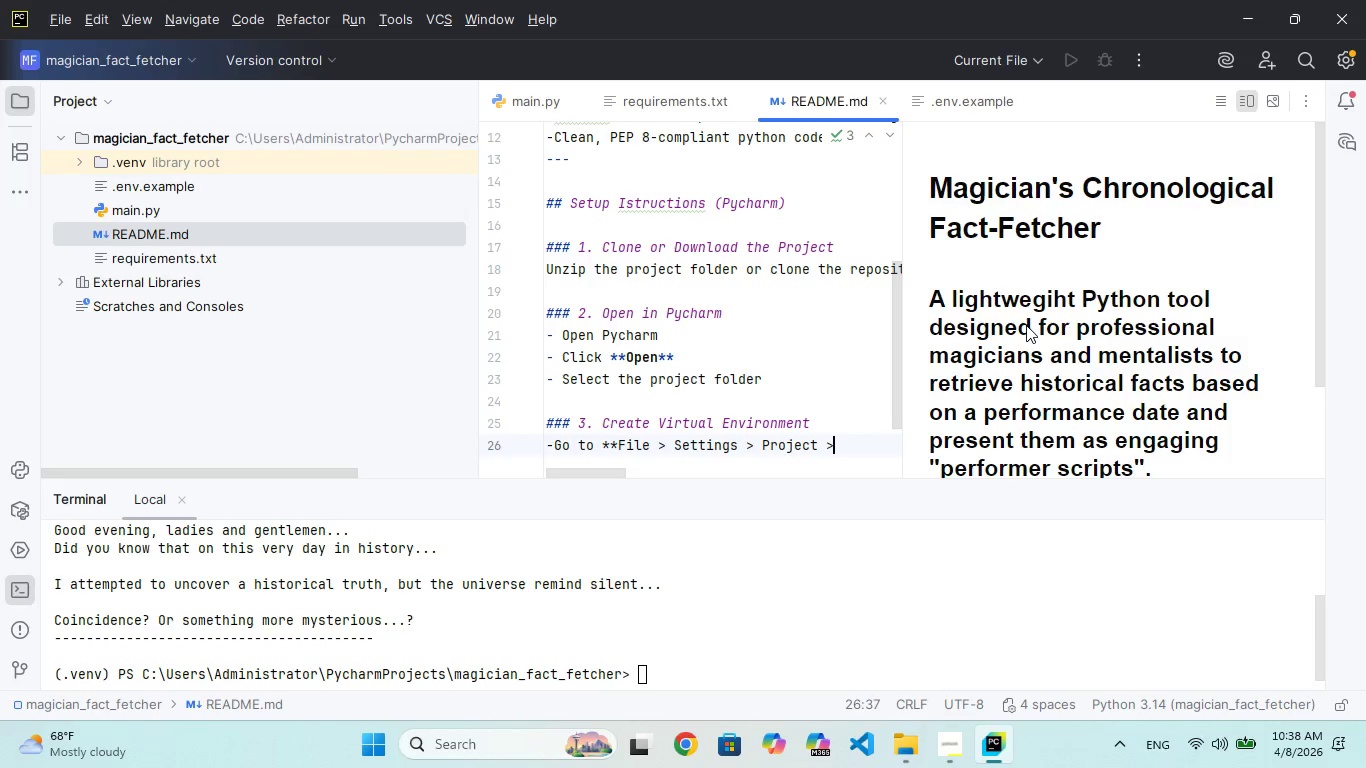 
type( p\)
key(Backspace)
key(Backspace)
type(p)
key(Backspace)
type(Pyhon Inter)
 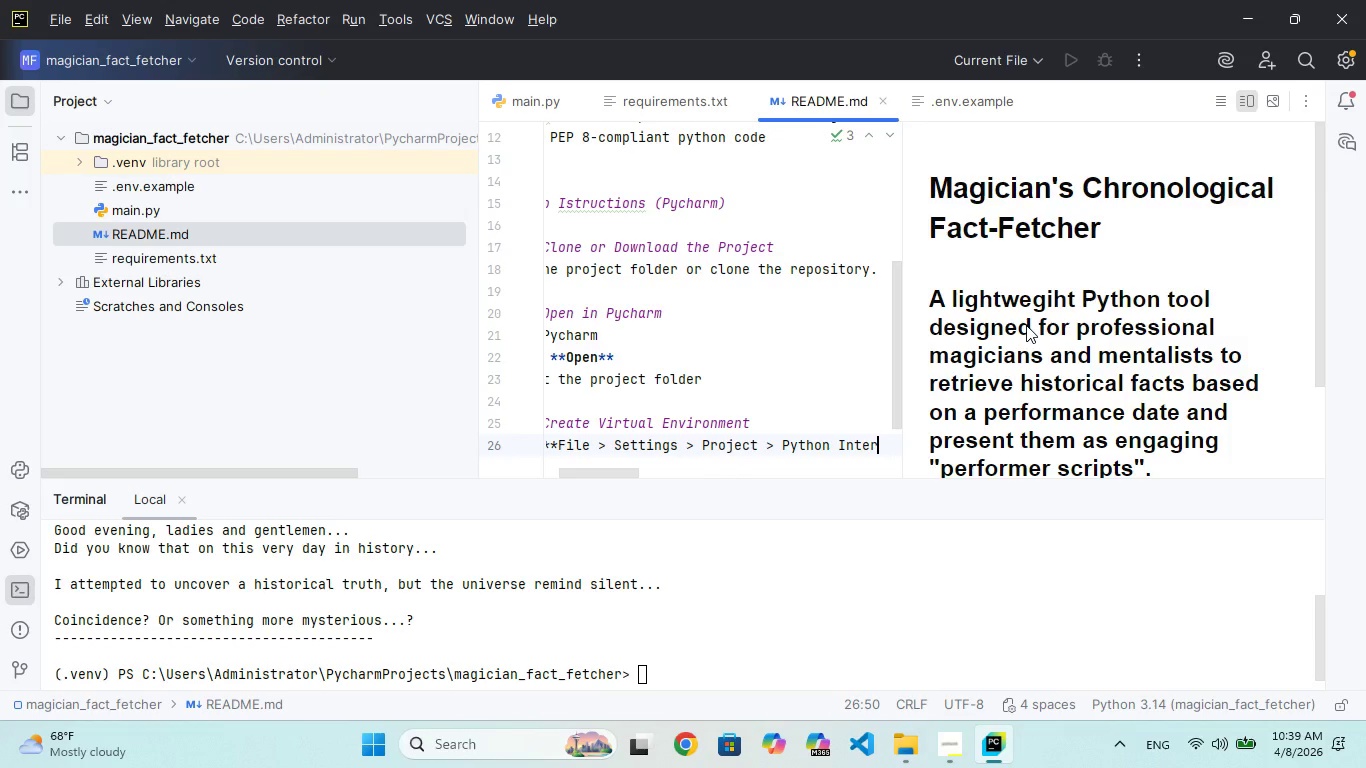 
type(pretr )
 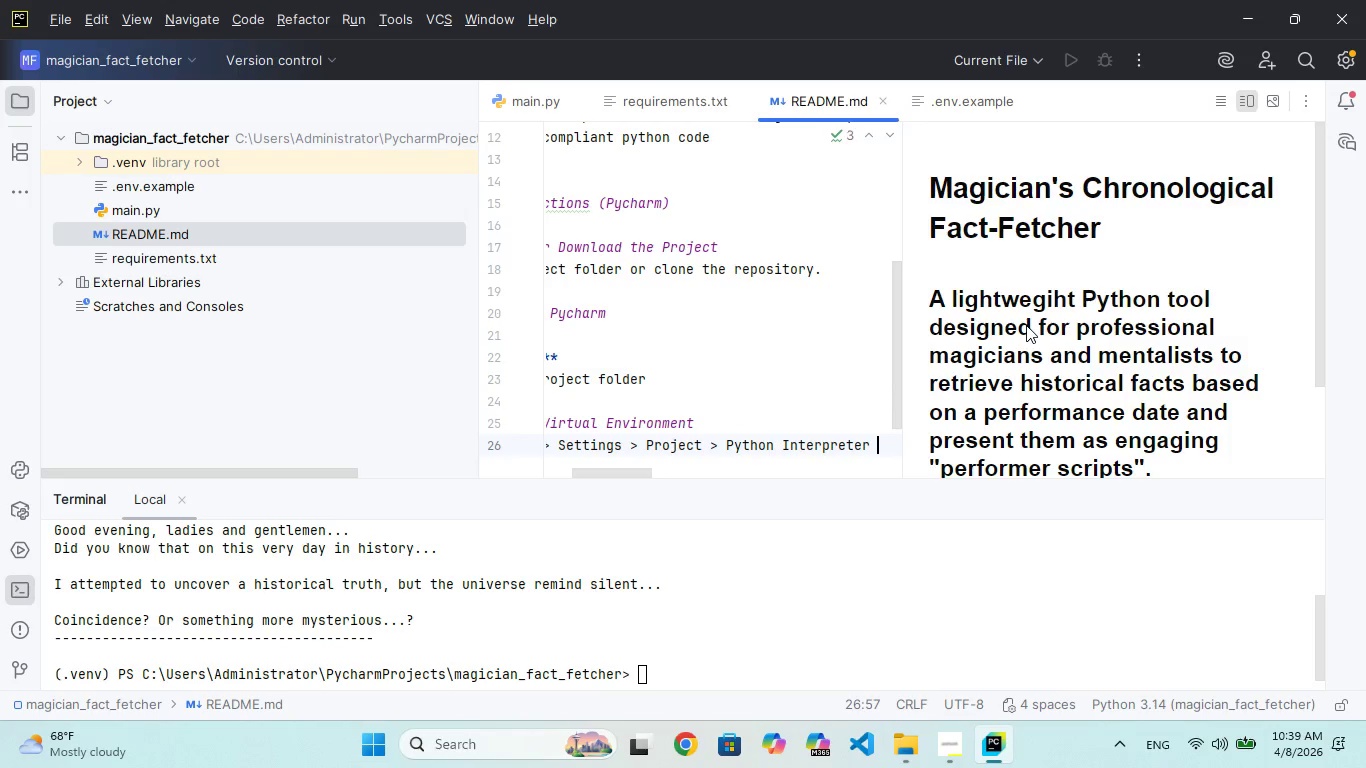 
hold_key(key=ShiftRight, duration=1.52)
 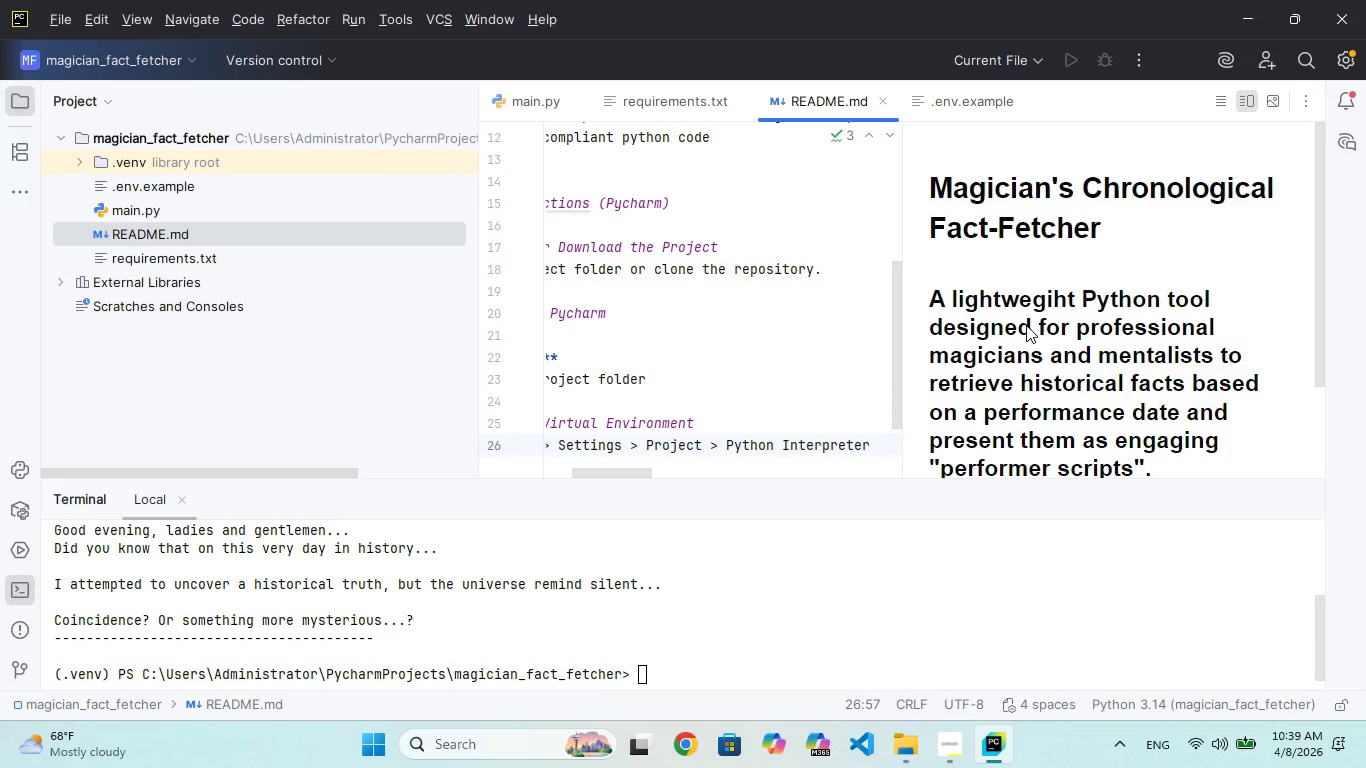 
hold_key(key=ShiftRight, duration=1.52)
 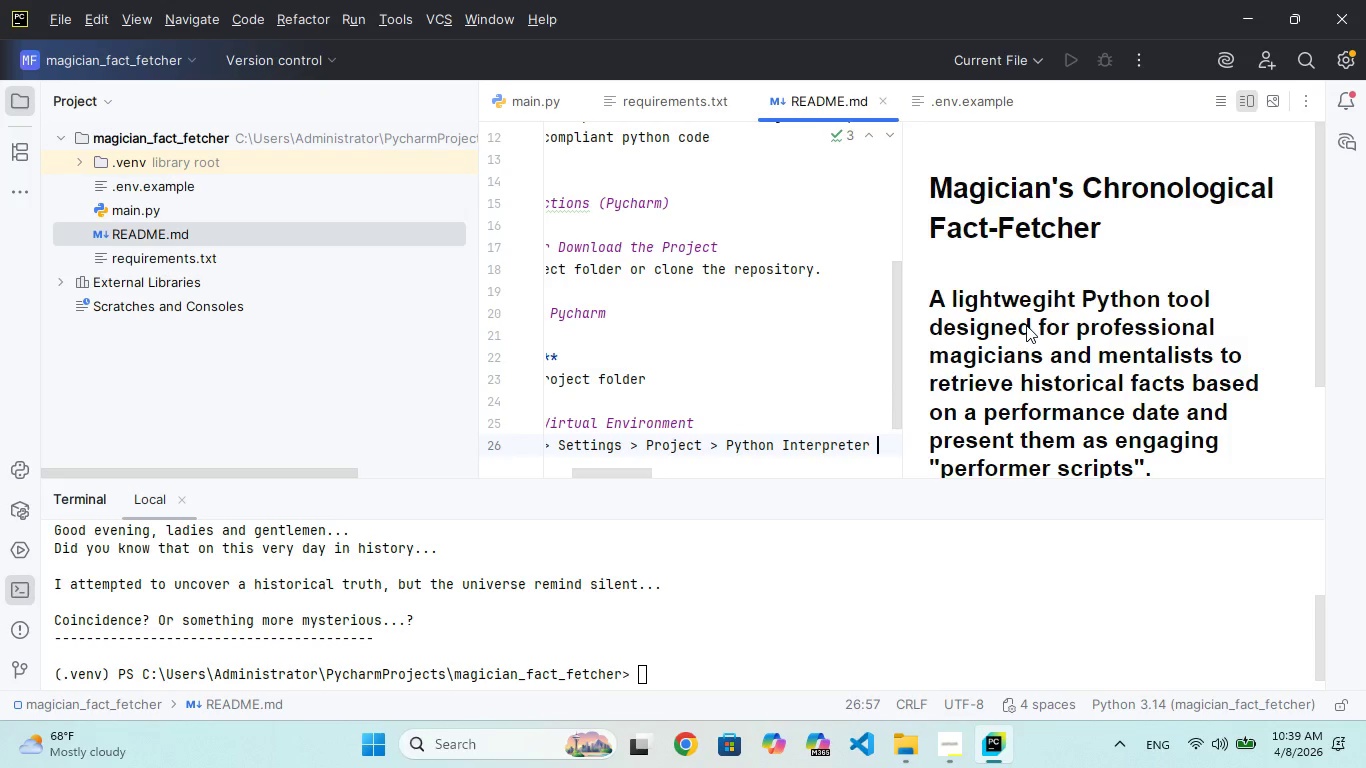 
hold_key(key=ShiftRight, duration=1.5)
 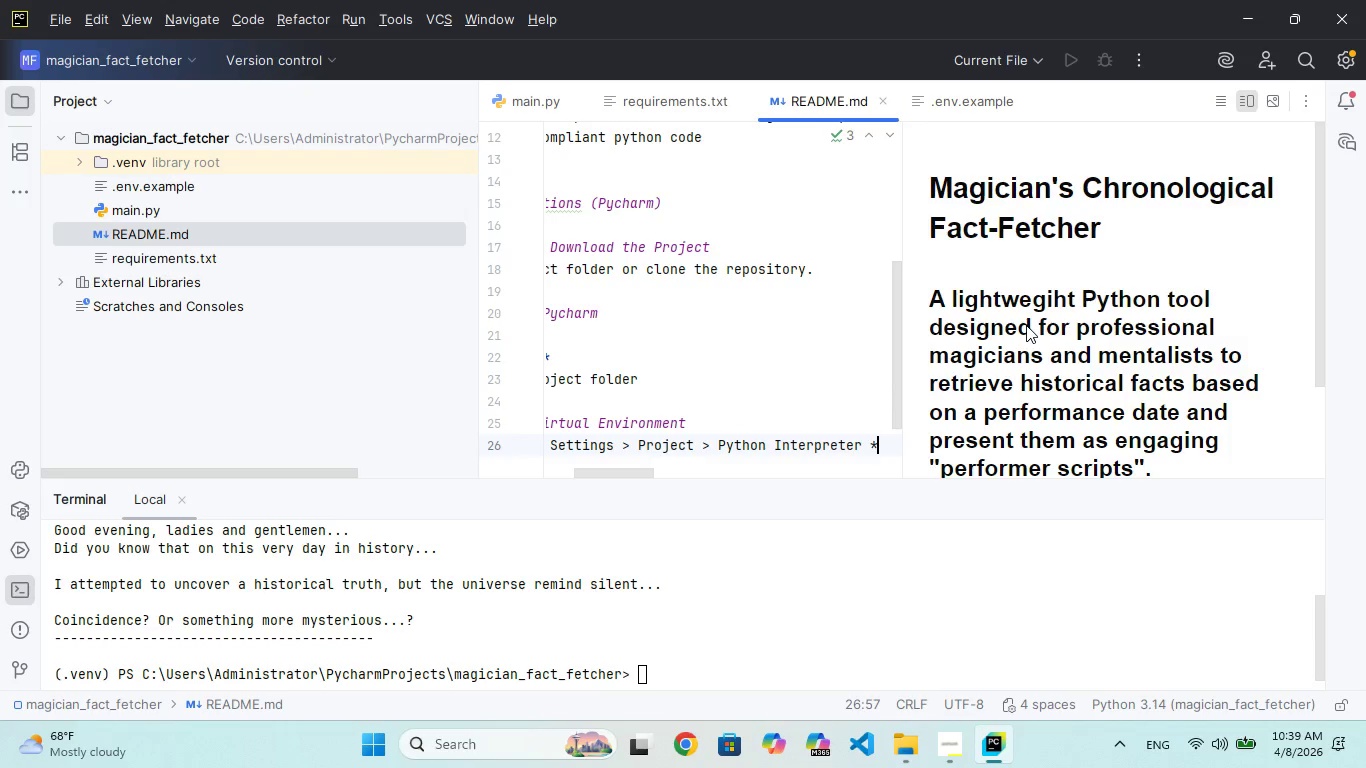 
type(**)
 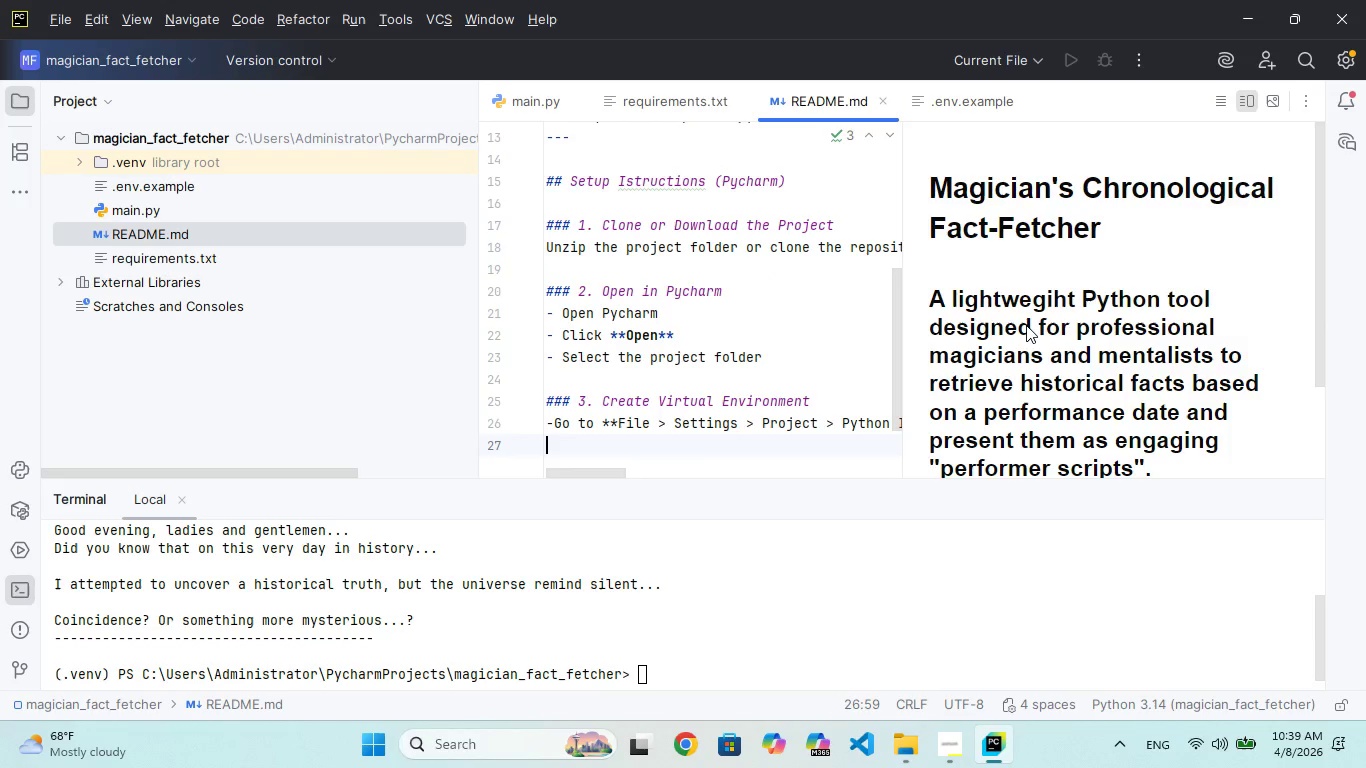 
key(Enter)
 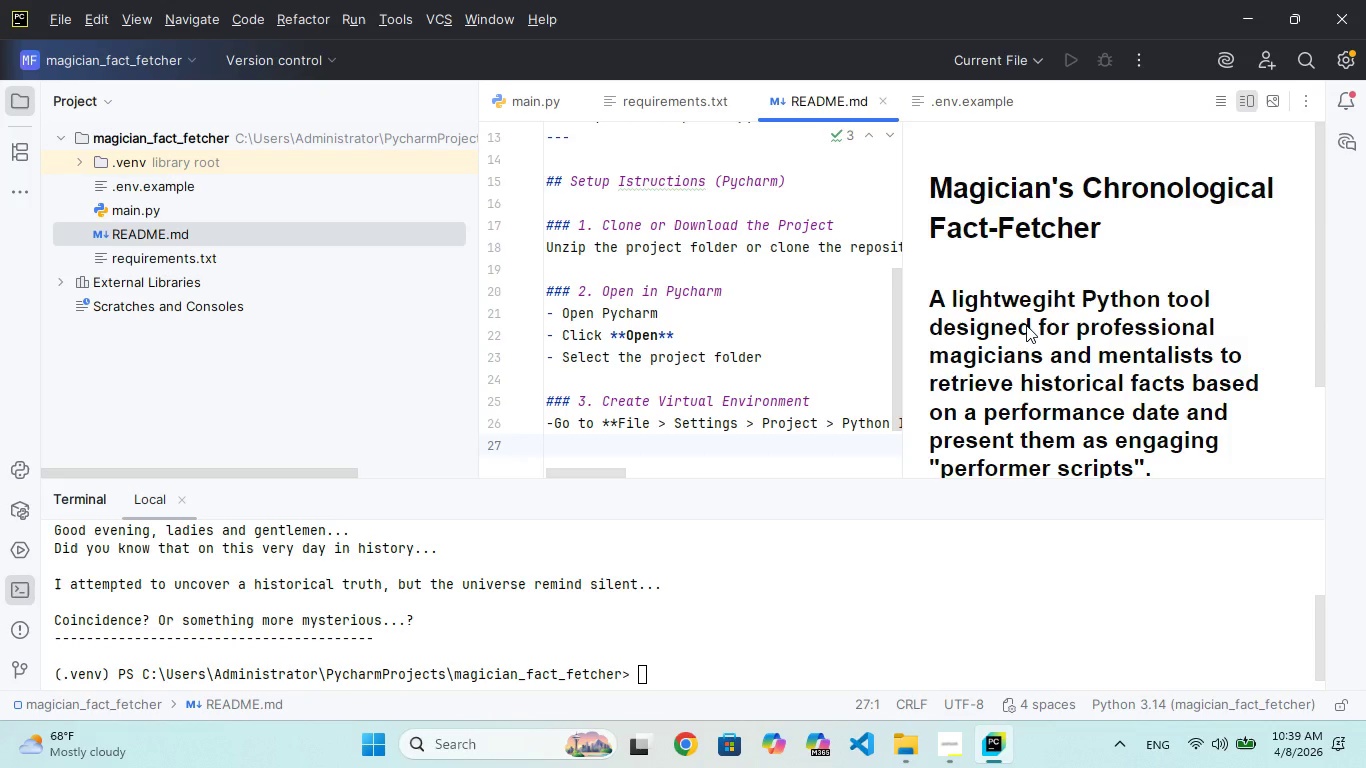 
type(-Click )
 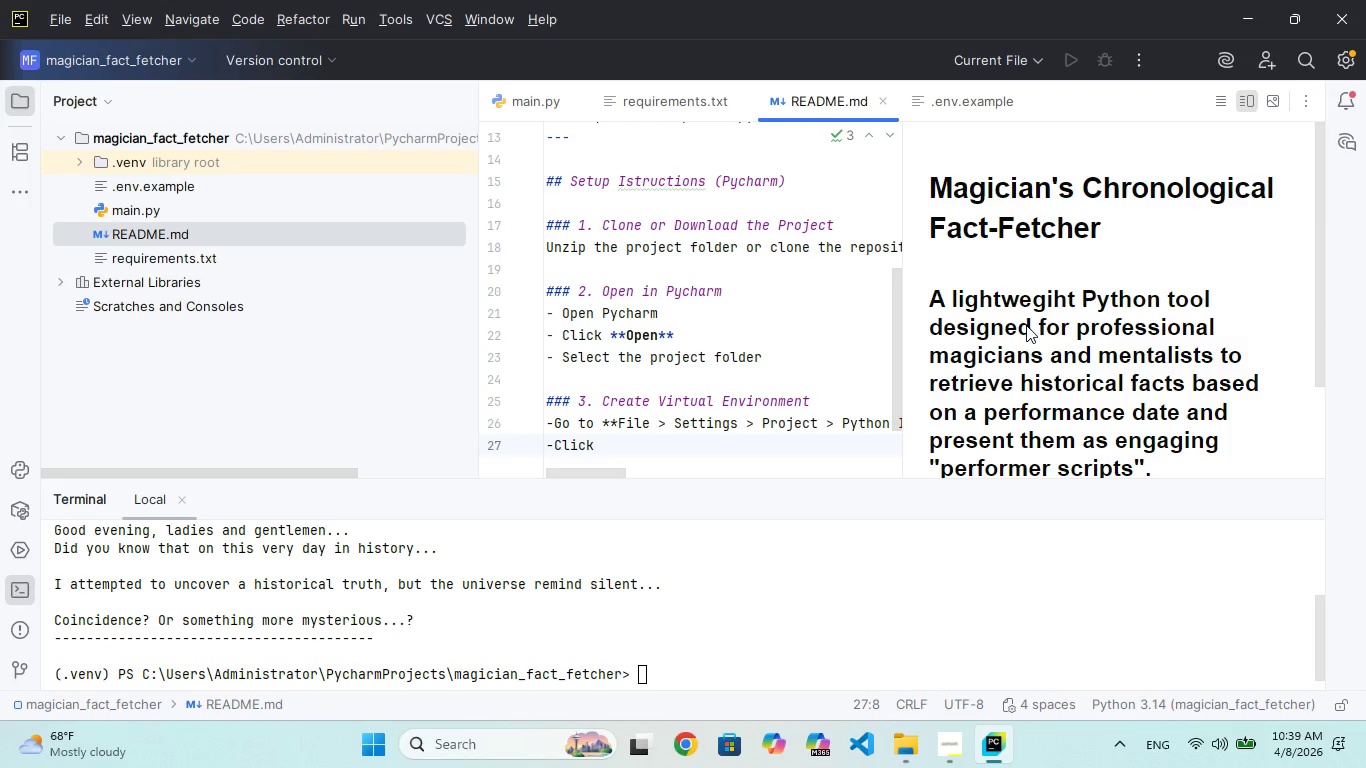 
hold_key(key=ShiftRight, duration=0.44)
 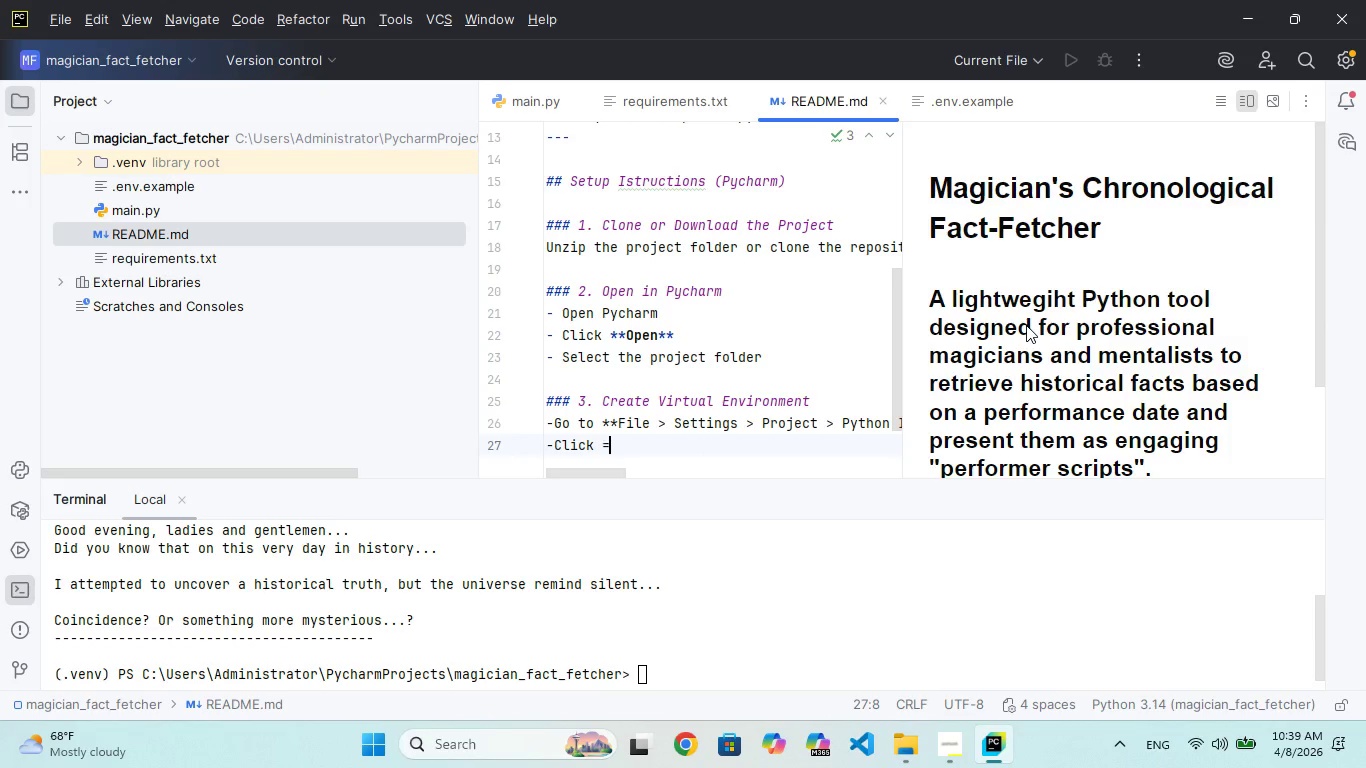 
type(=)
key(Backspace)
type(-> Add Intrpretr -> Virtualenv)
 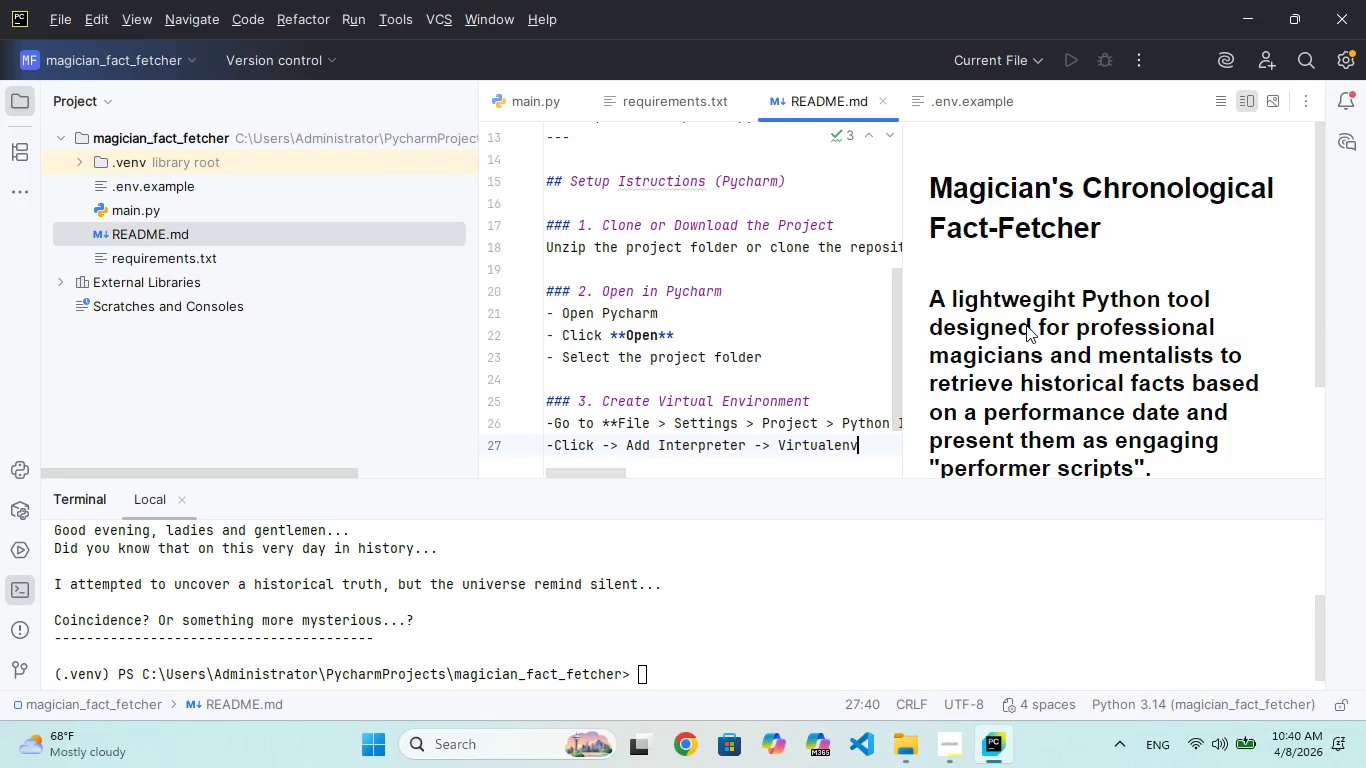 
key(Enter)
 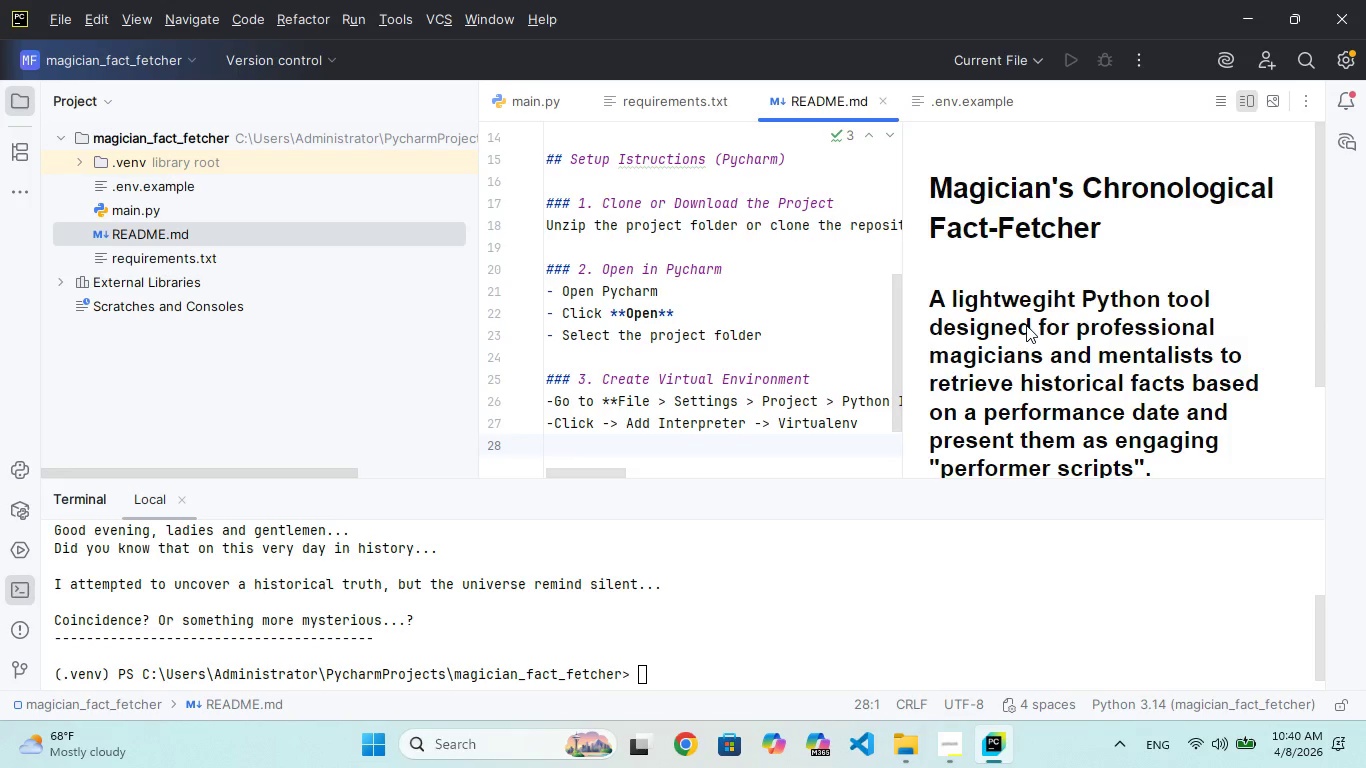 
type(-Click **ok)
 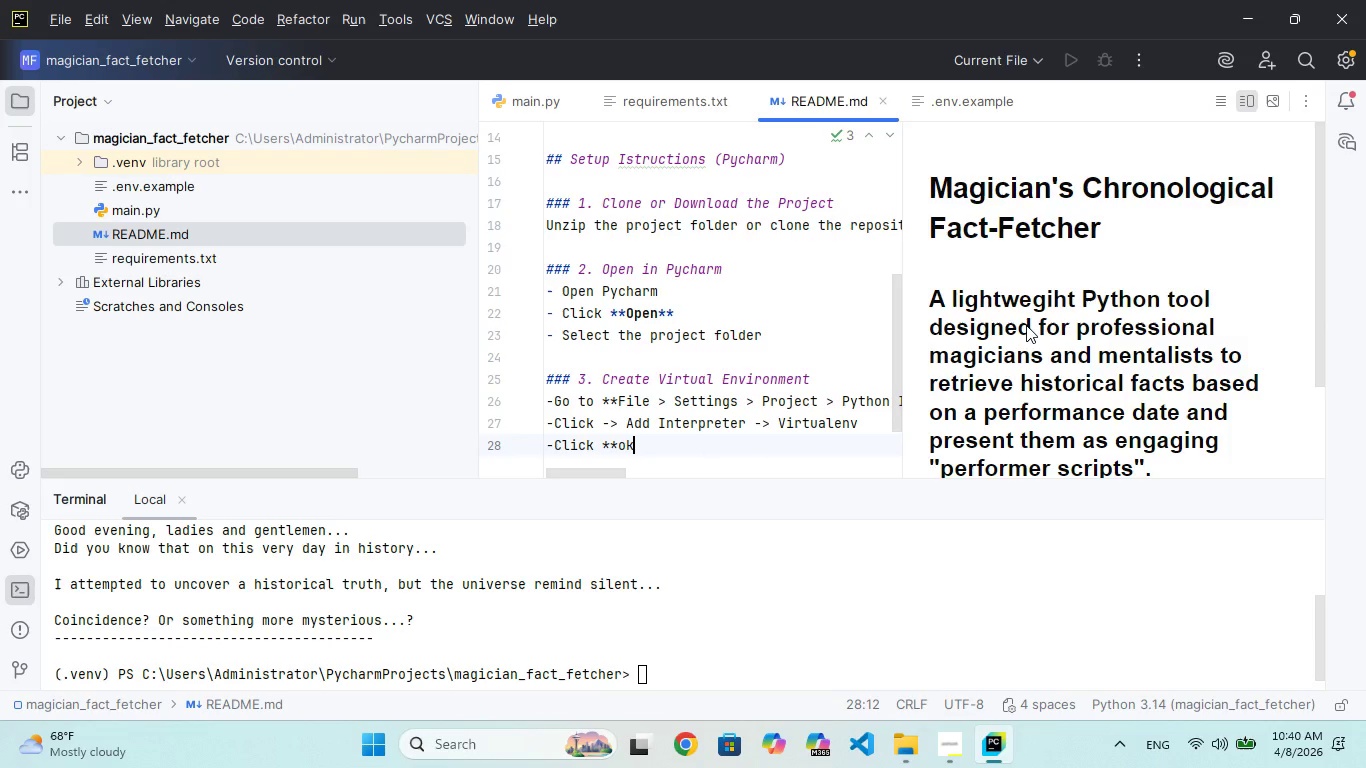 
key(ArrowLeft)
 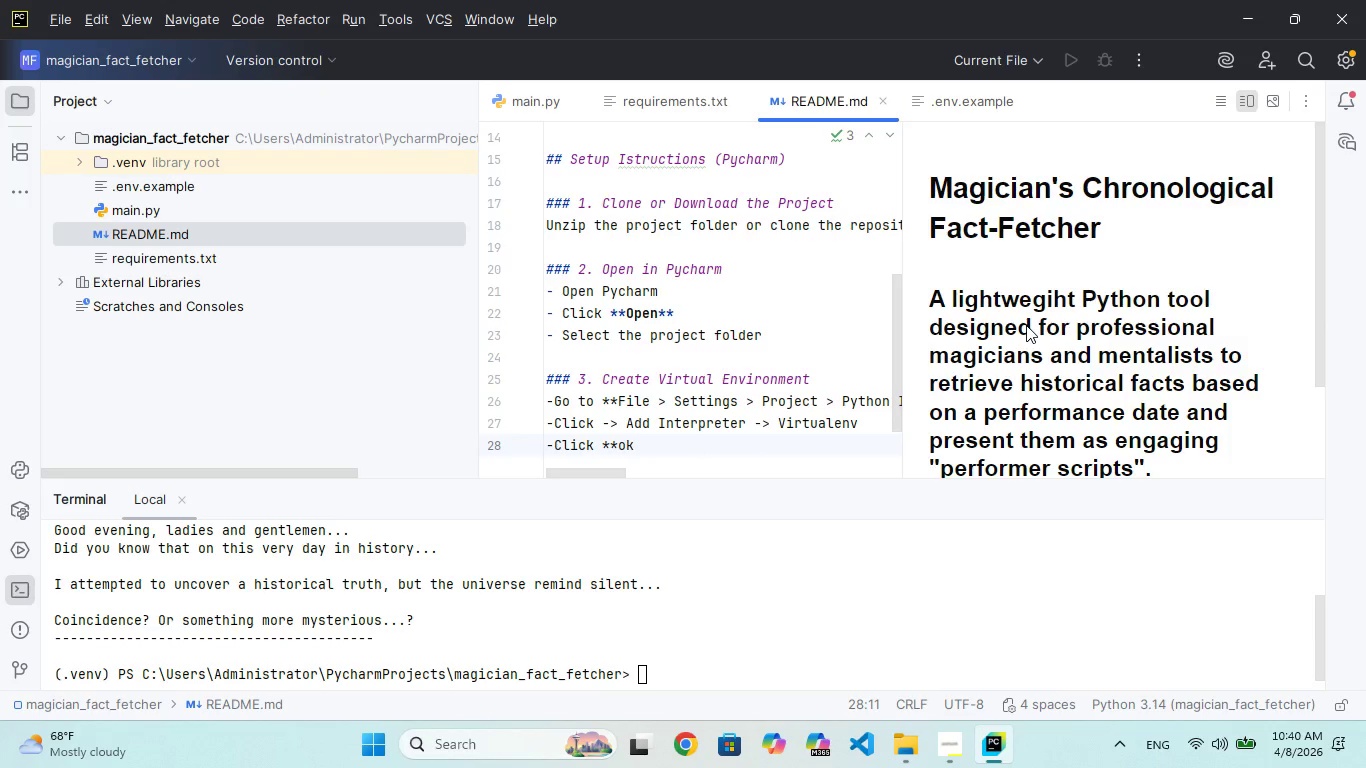 
key(ArrowRight)
 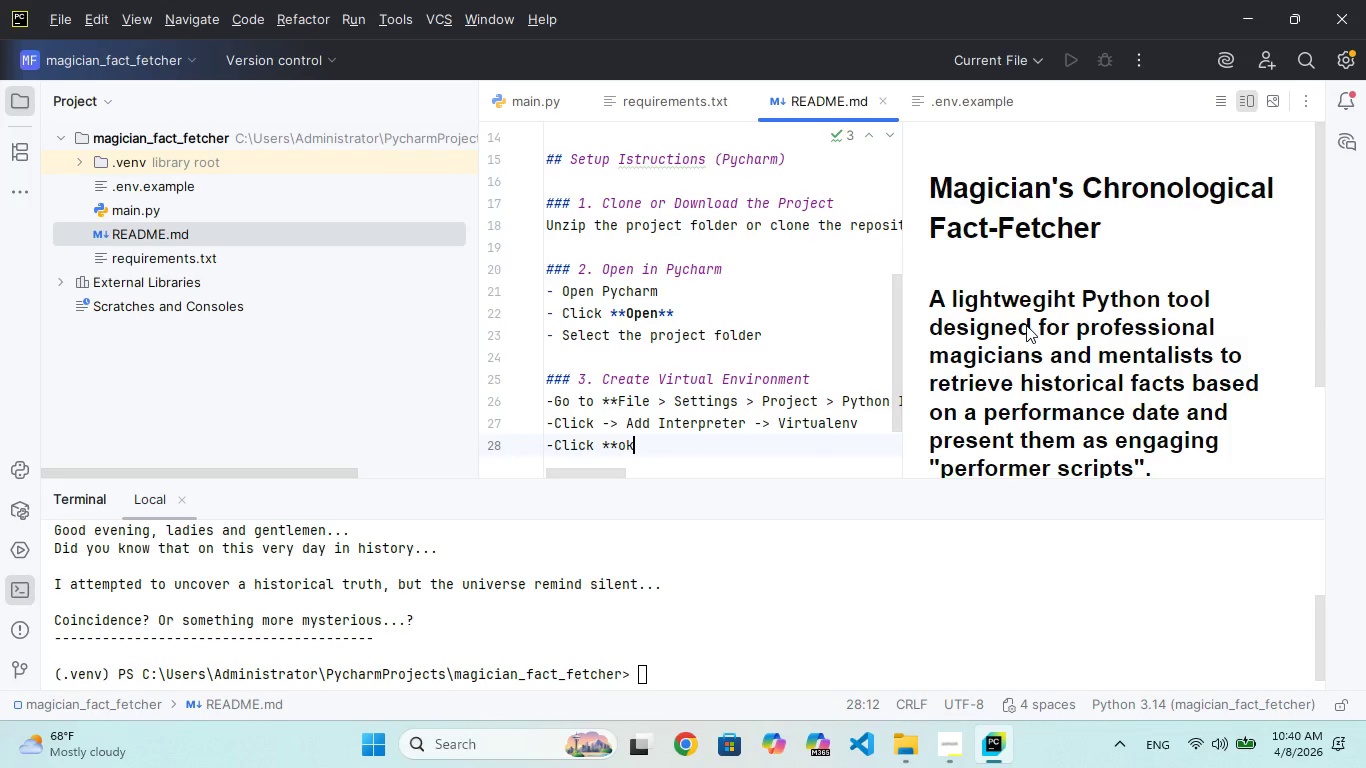 
hold_key(key=ShiftRight, duration=1.5)
 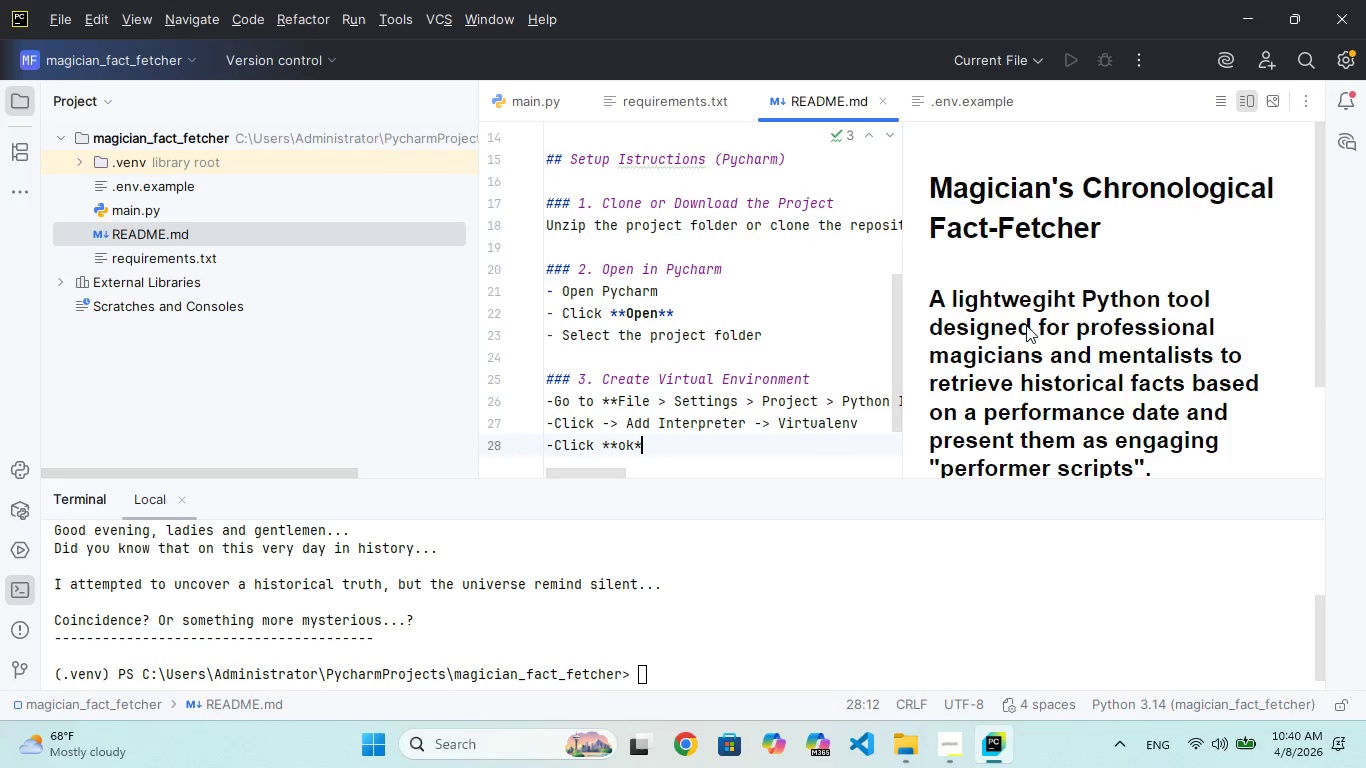 
type(**)
 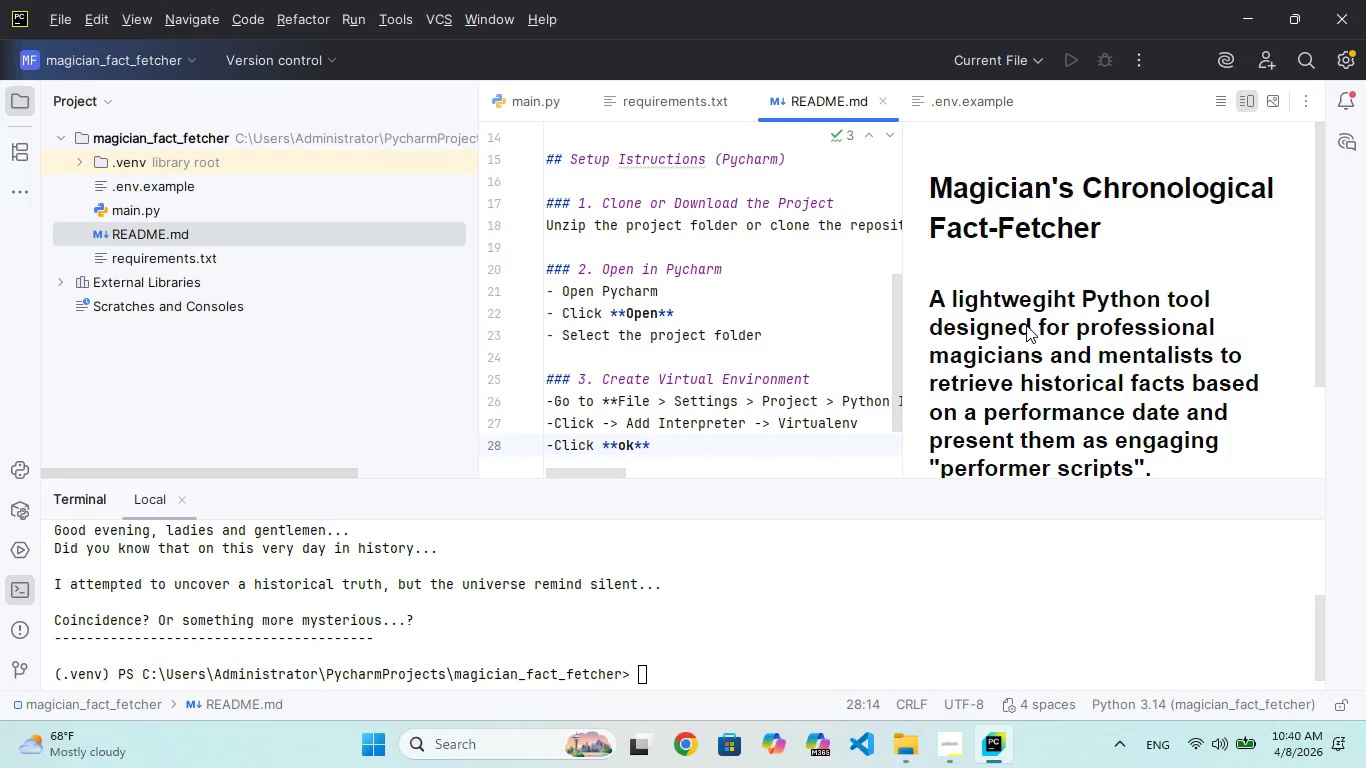 
key(Enter)
 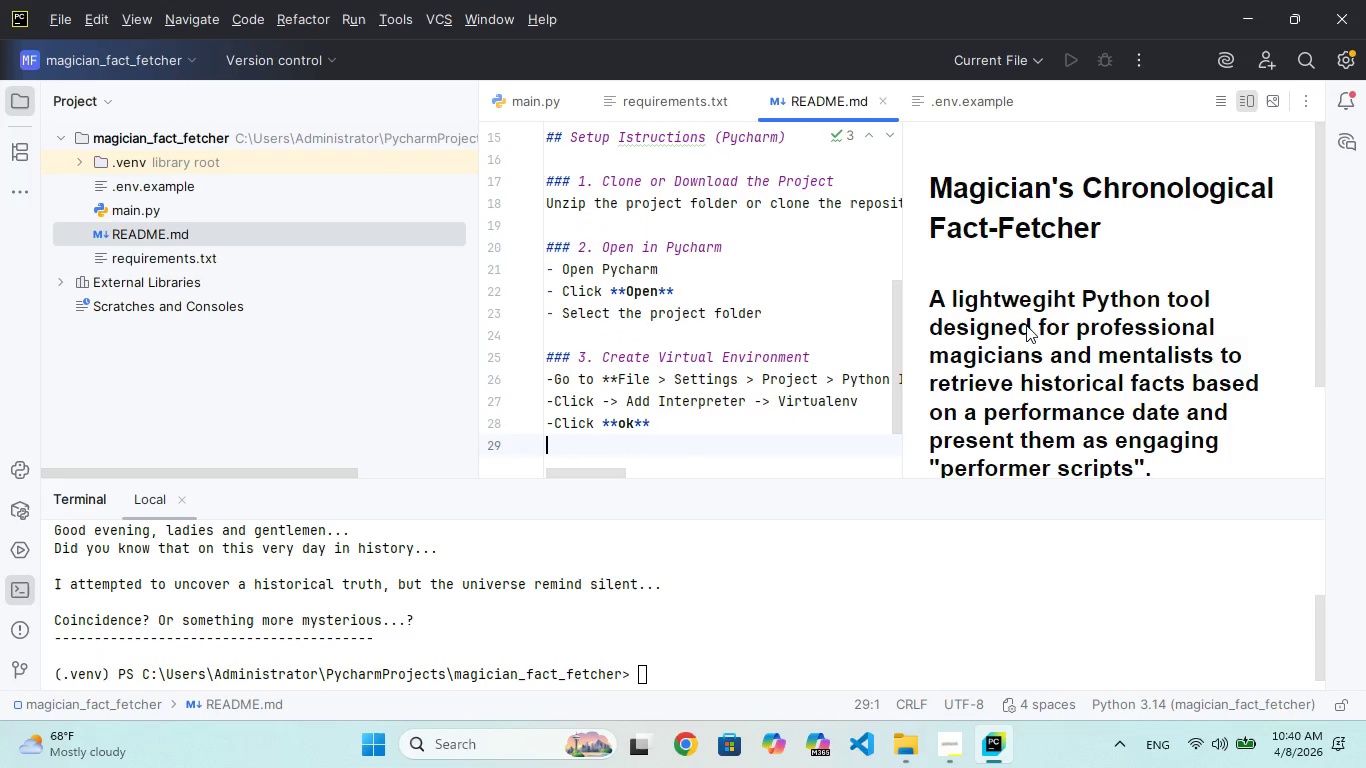 
key(Enter)
 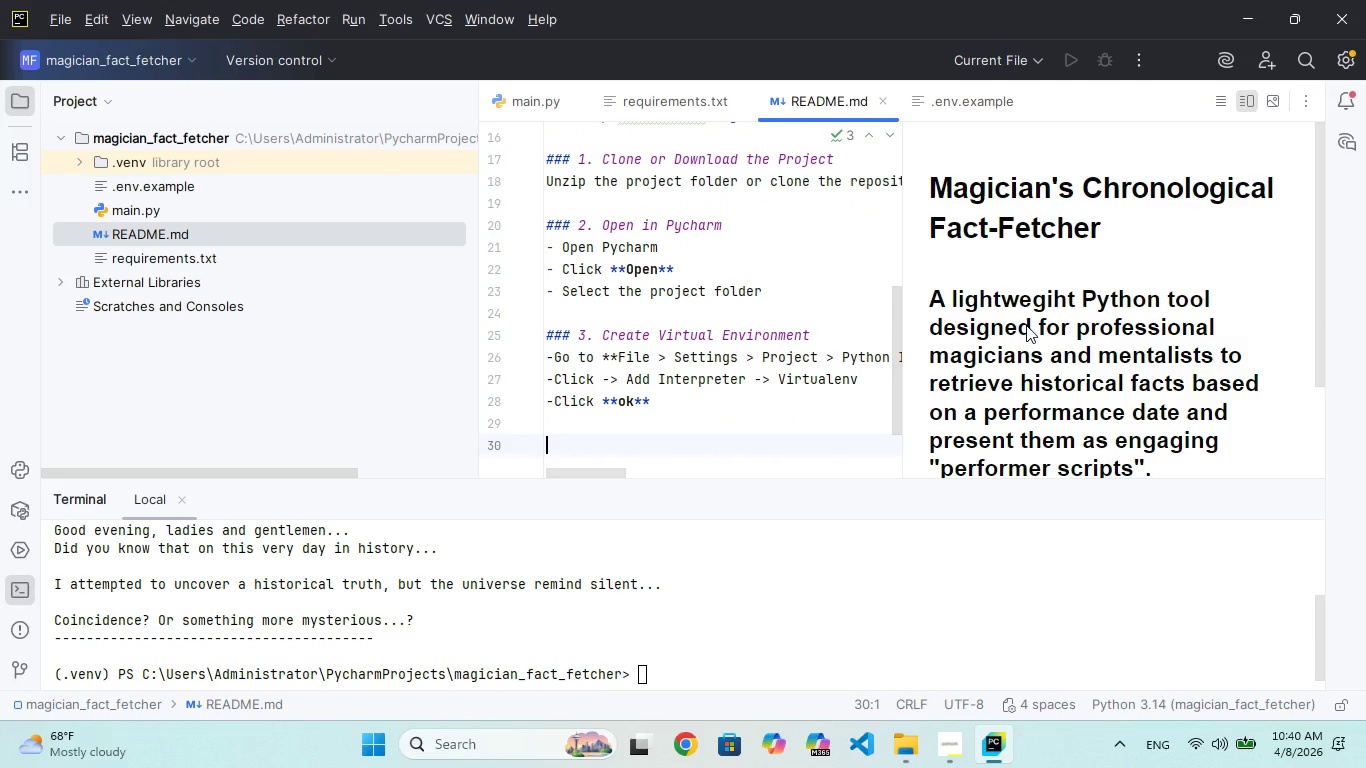 
type(### 4. Install Depen)
 